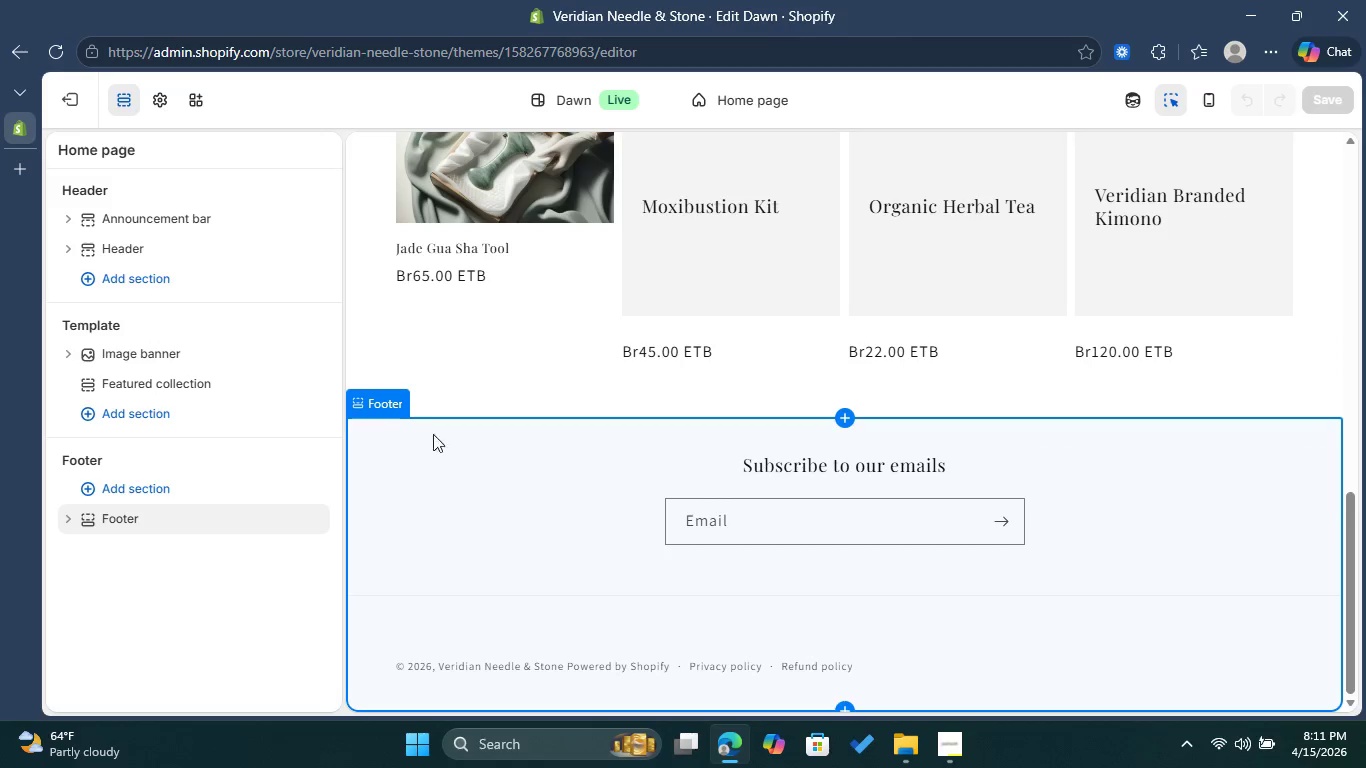 
mouse_move([164, 95])
 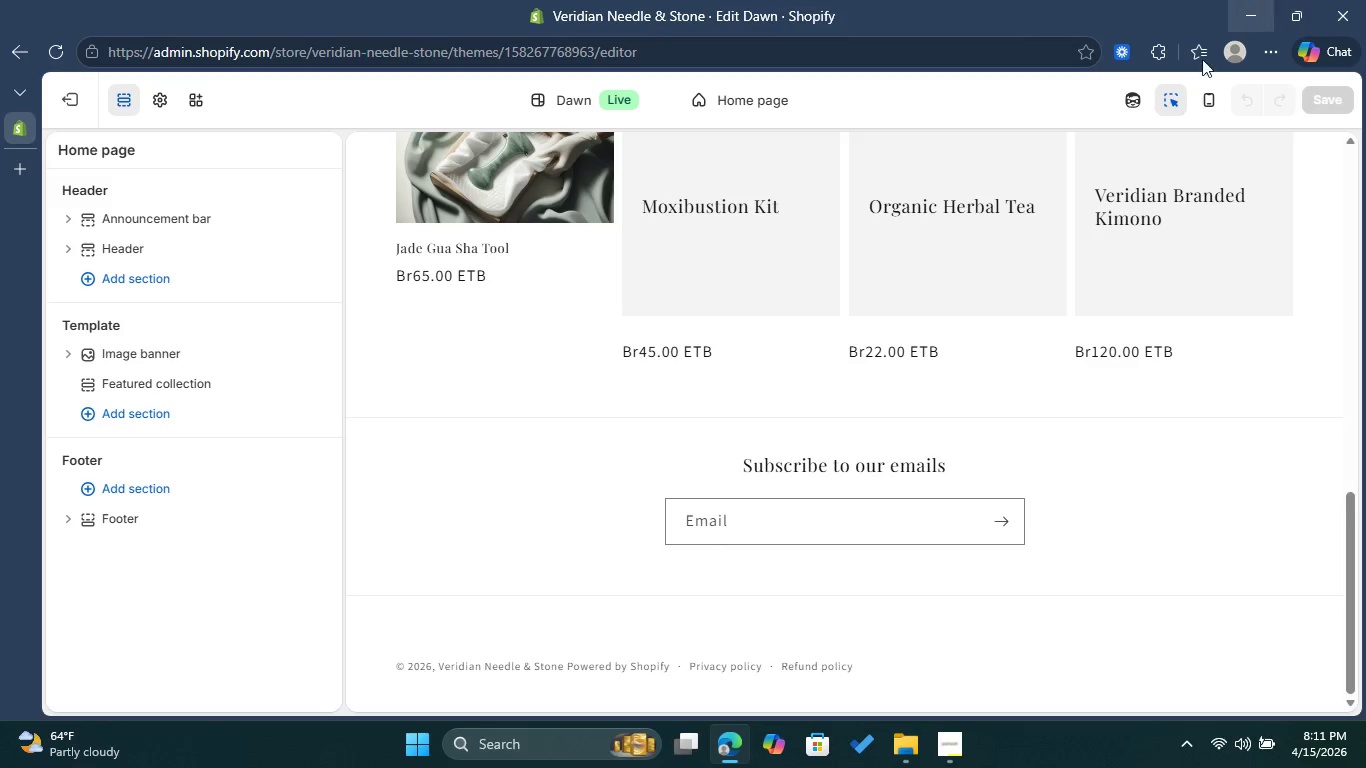 
left_click([1171, 96])
 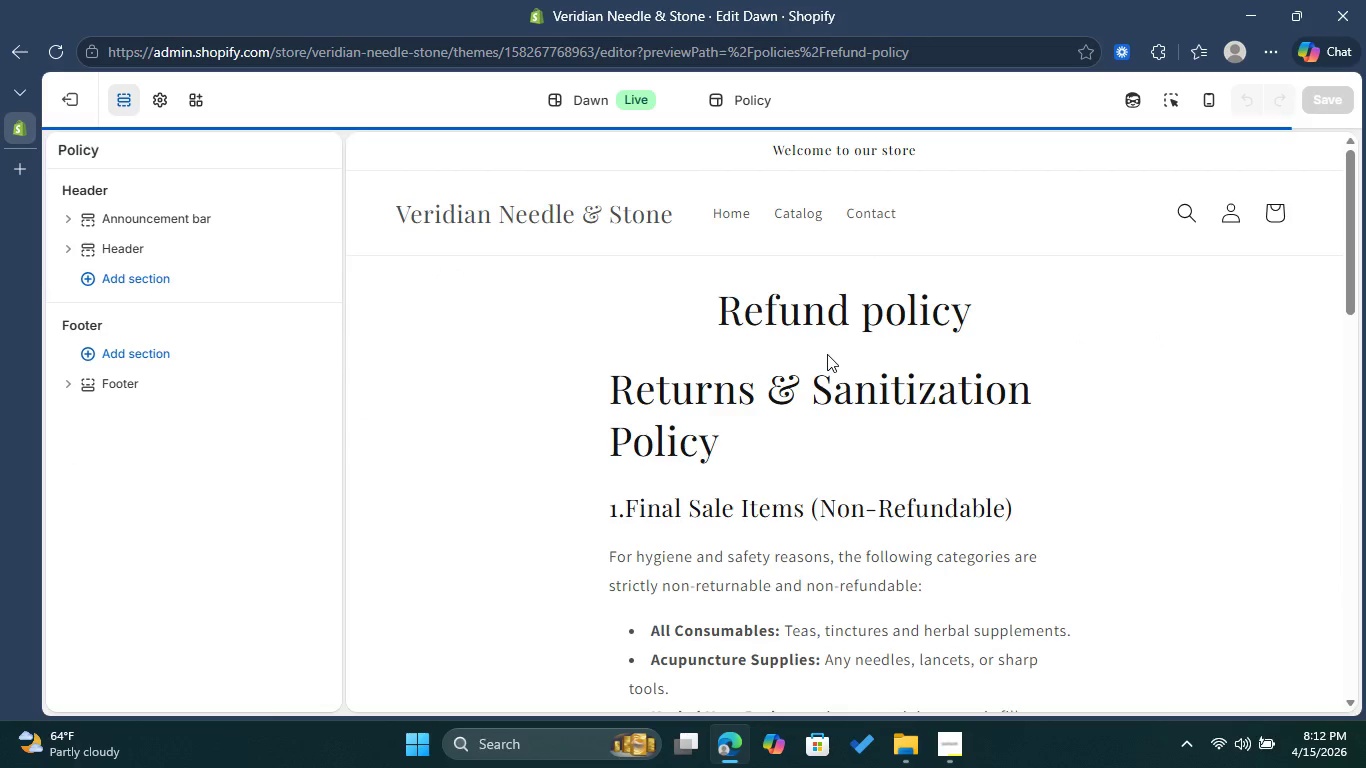 
scroll: coordinate [966, 371], scroll_direction: down, amount: 5.0
 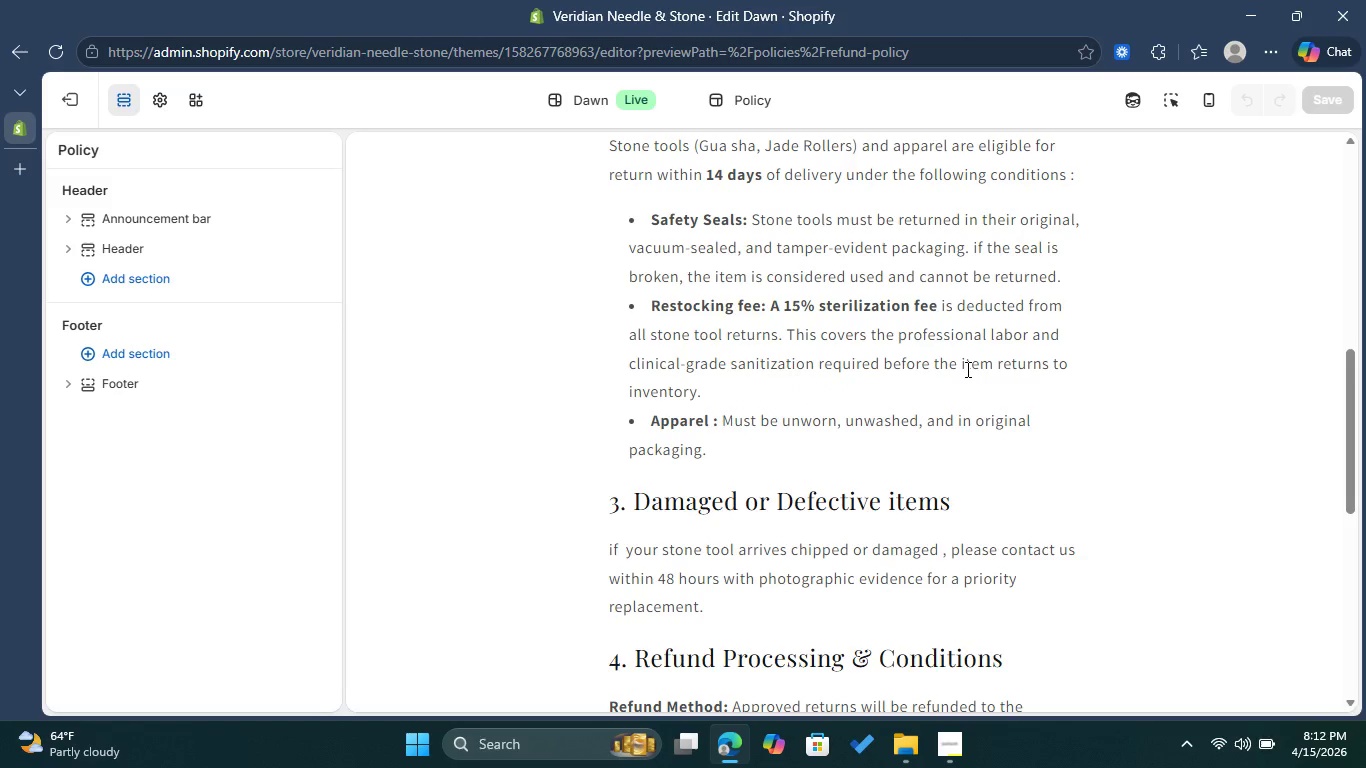 
scroll: coordinate [968, 369], scroll_direction: down, amount: 6.0
 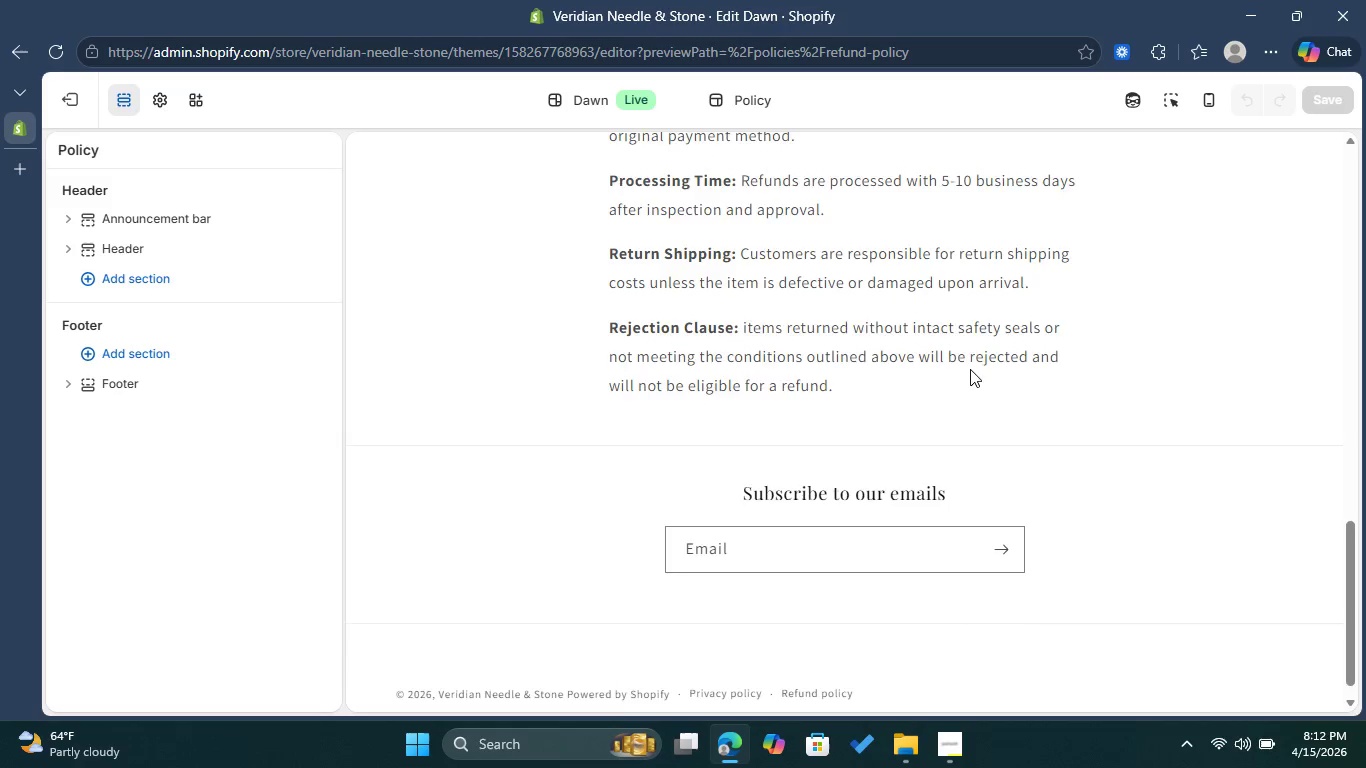 
scroll: coordinate [977, 354], scroll_direction: up, amount: 13.0
 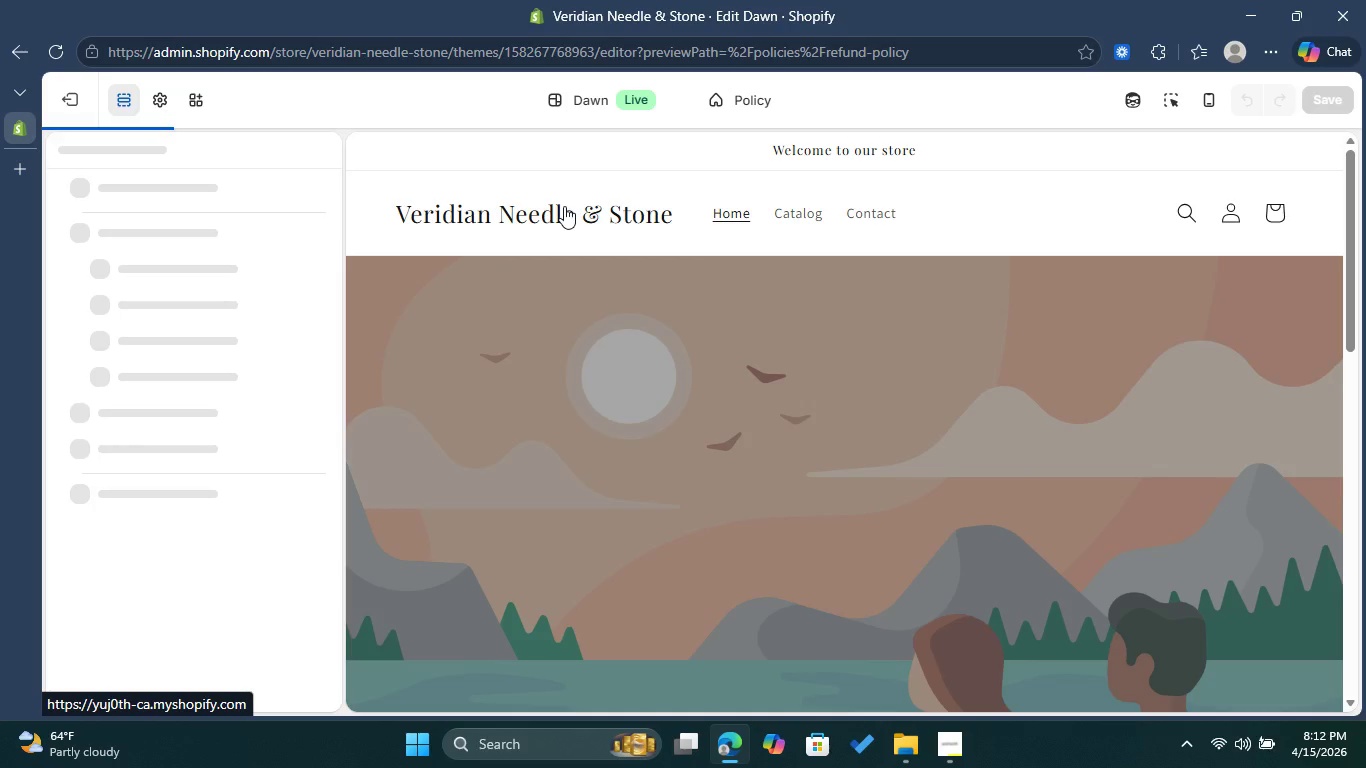 
wait(5.26)
 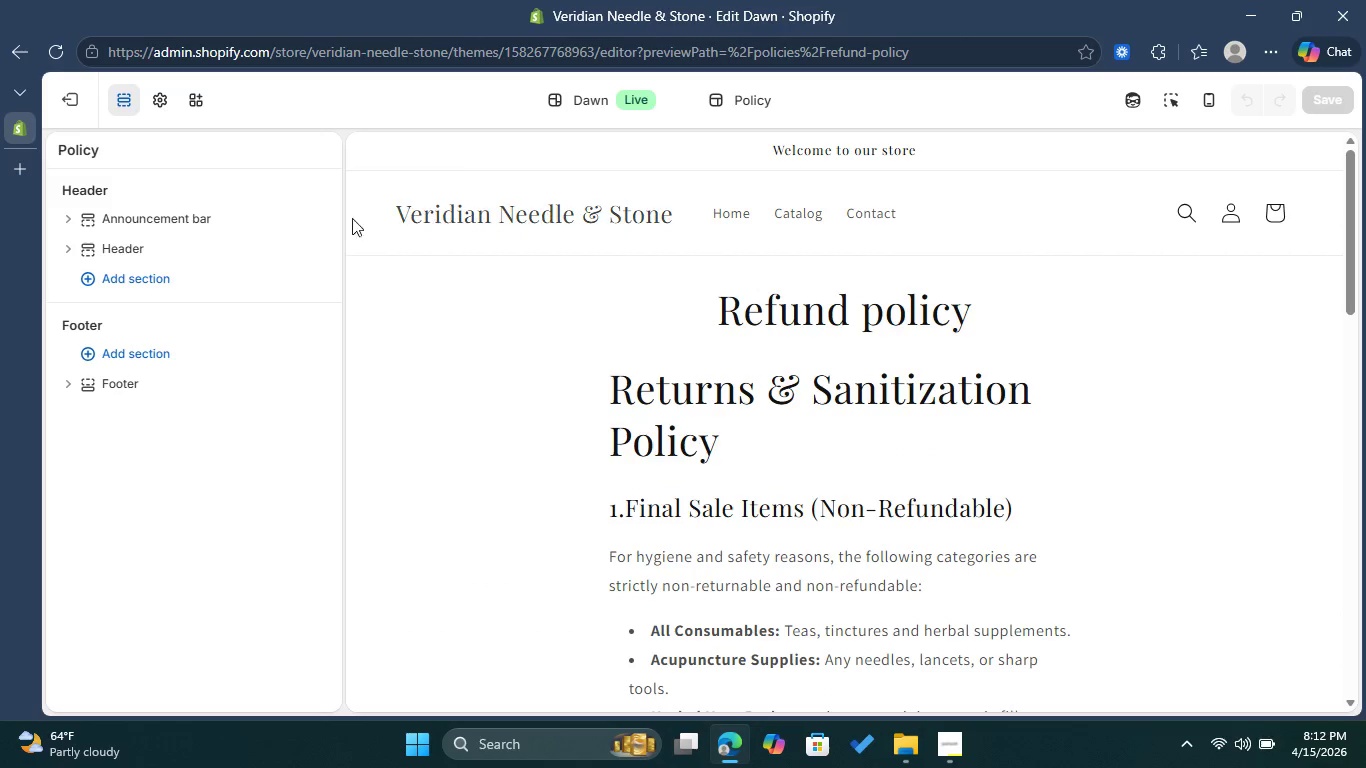 
scroll: coordinate [988, 224], scroll_direction: up, amount: 1.0
 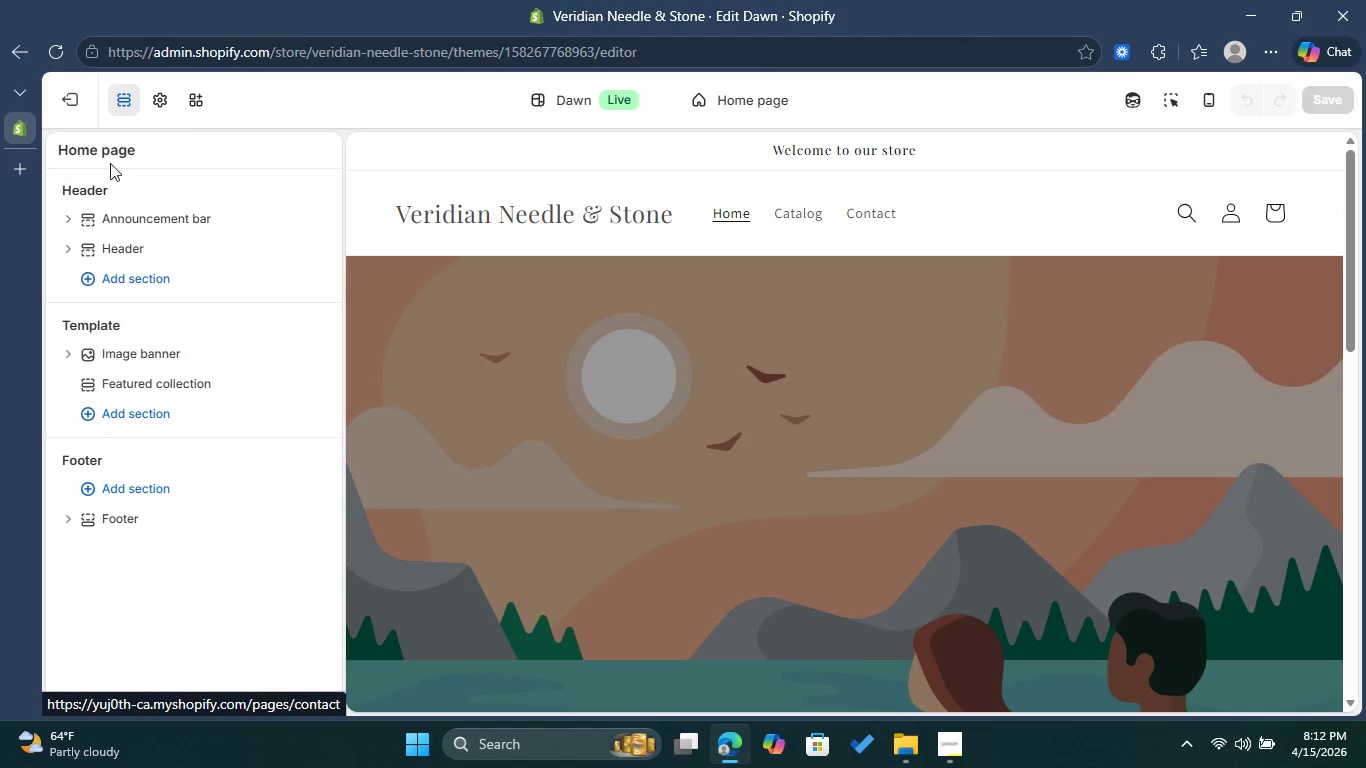 
wait(6.26)
 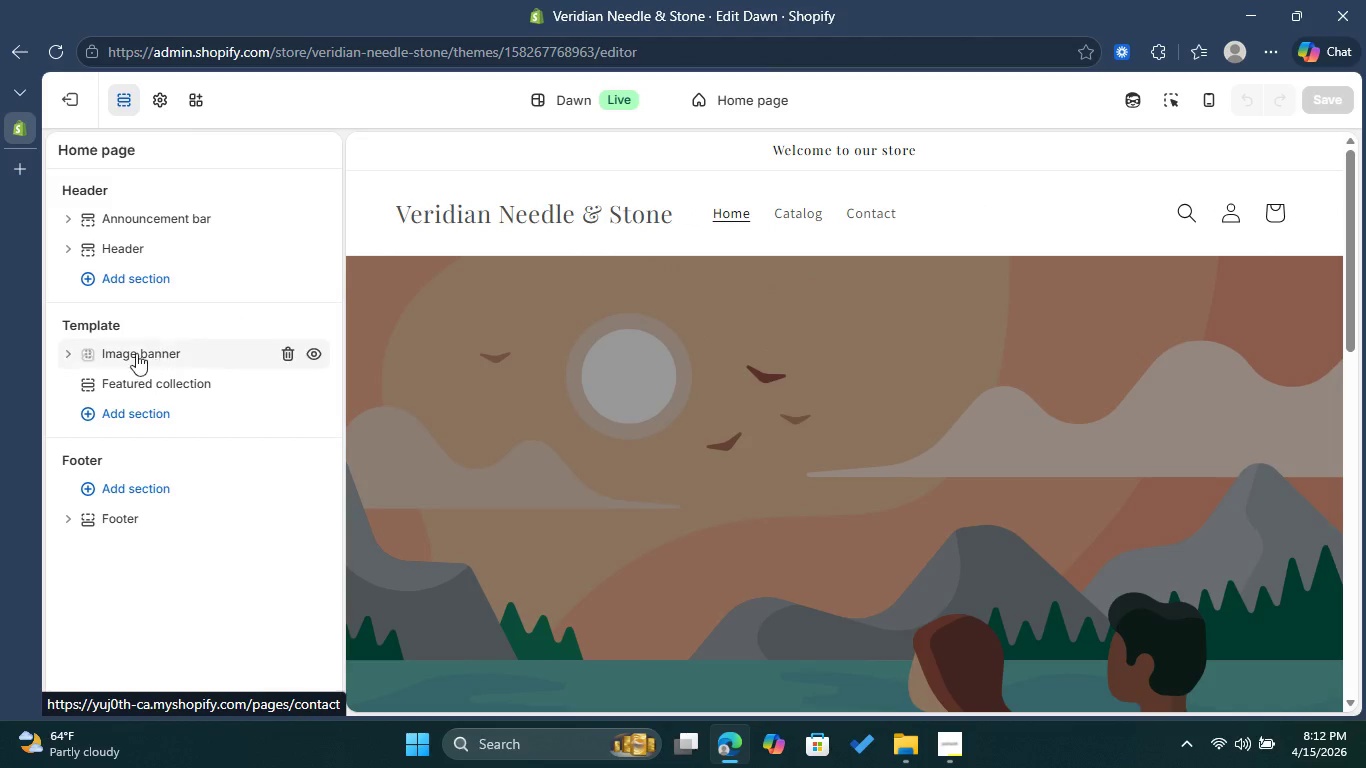 
left_click([133, 145])
 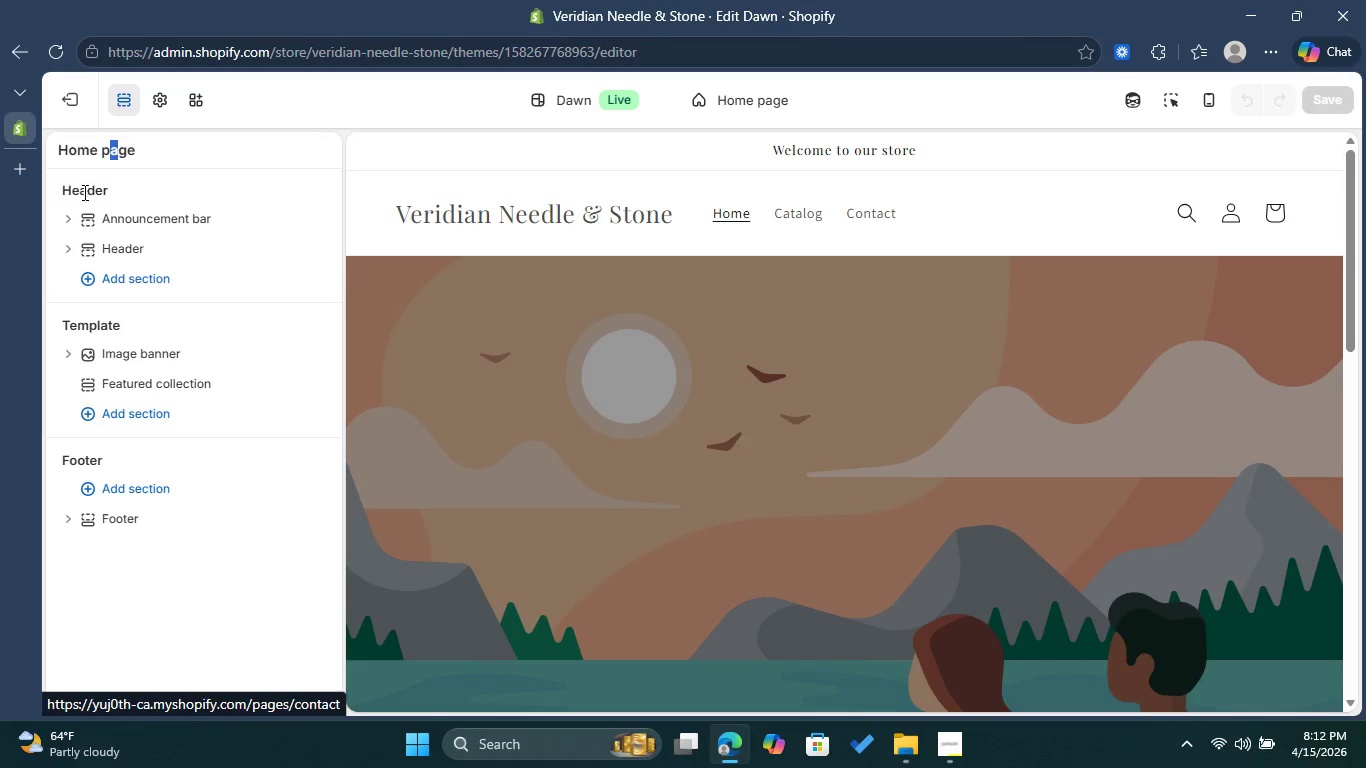 
left_click([69, 241])
 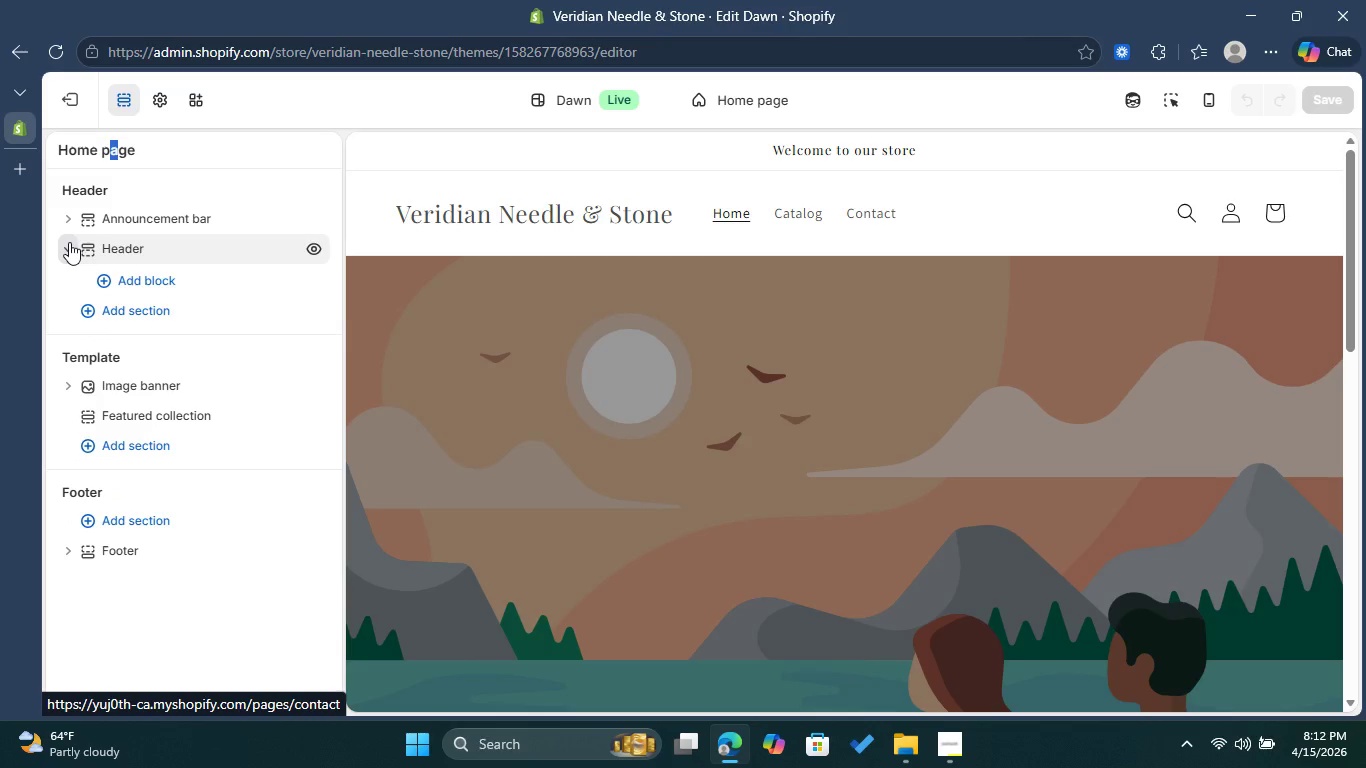 
left_click([69, 242])
 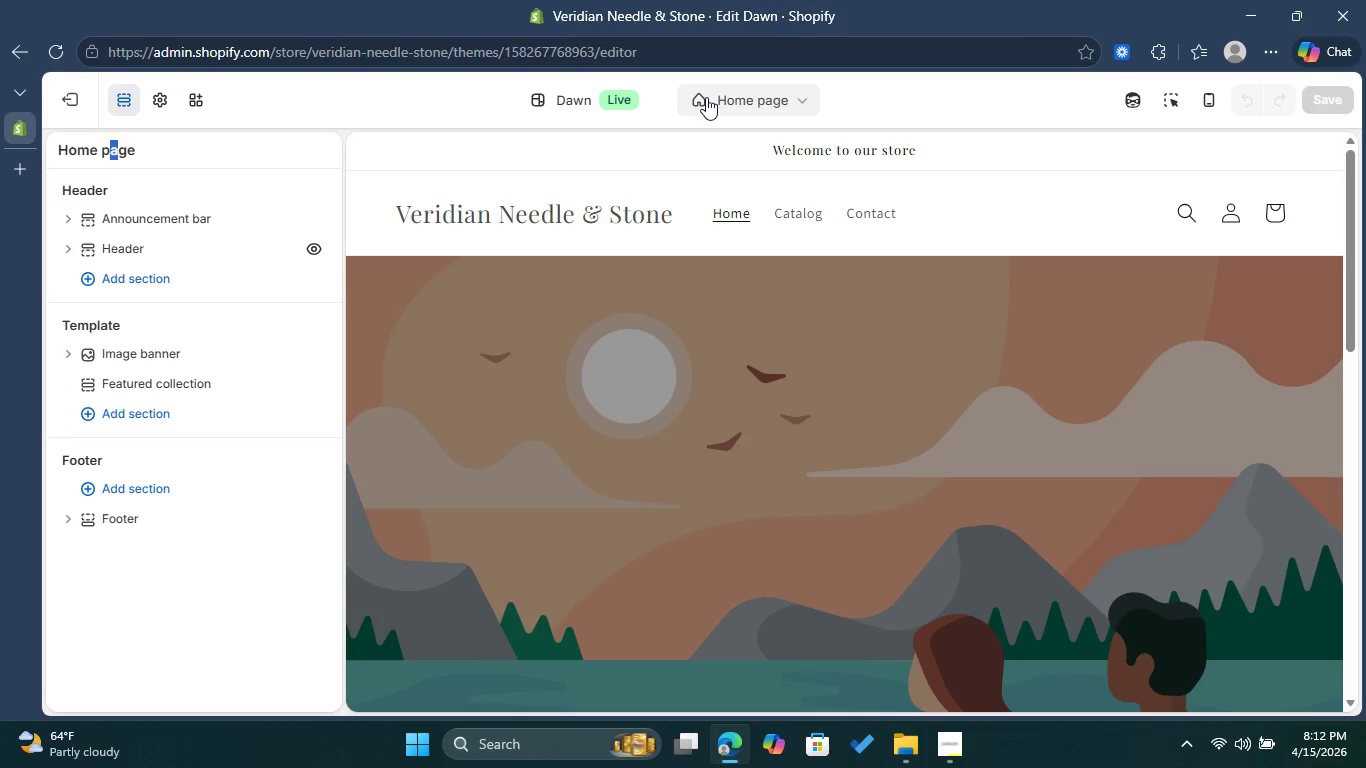 
left_click([711, 96])
 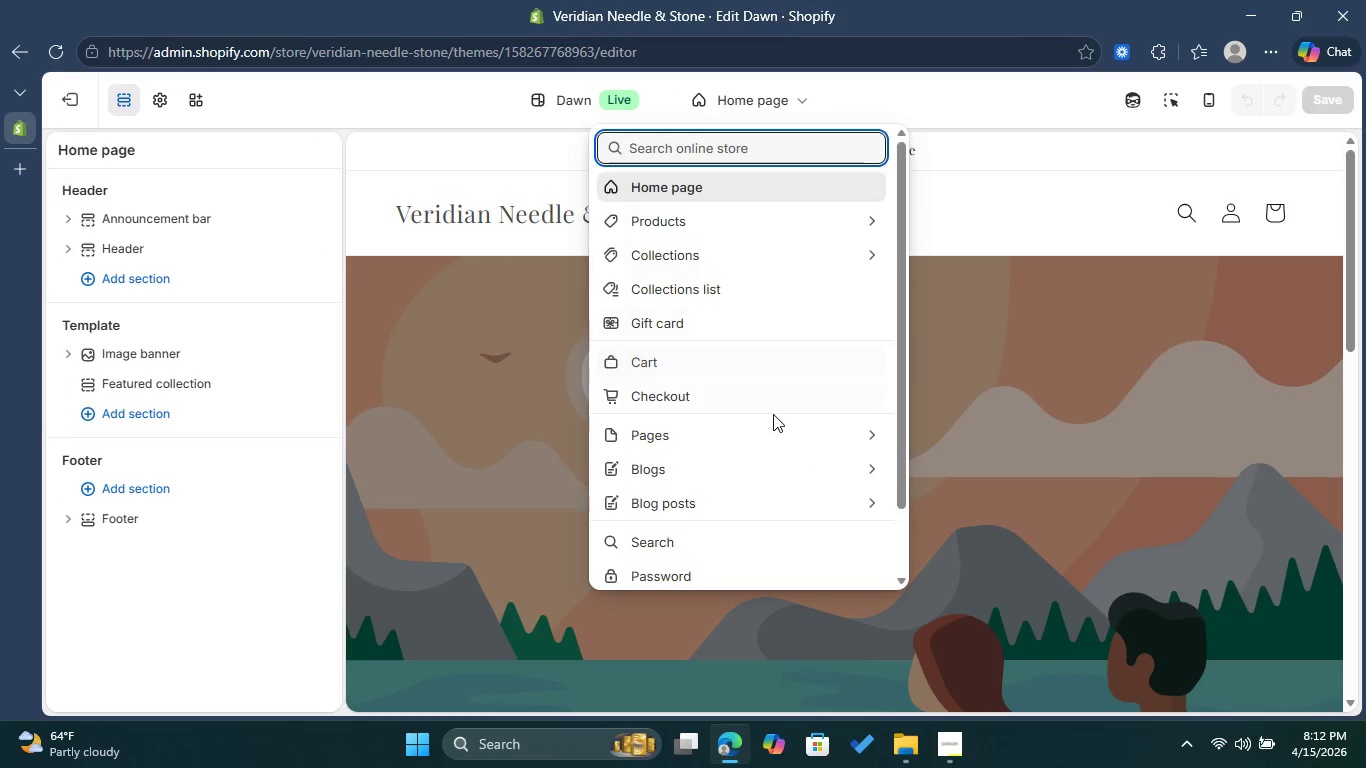 
left_click_drag(start_coordinate=[897, 401], to_coordinate=[930, 342])
 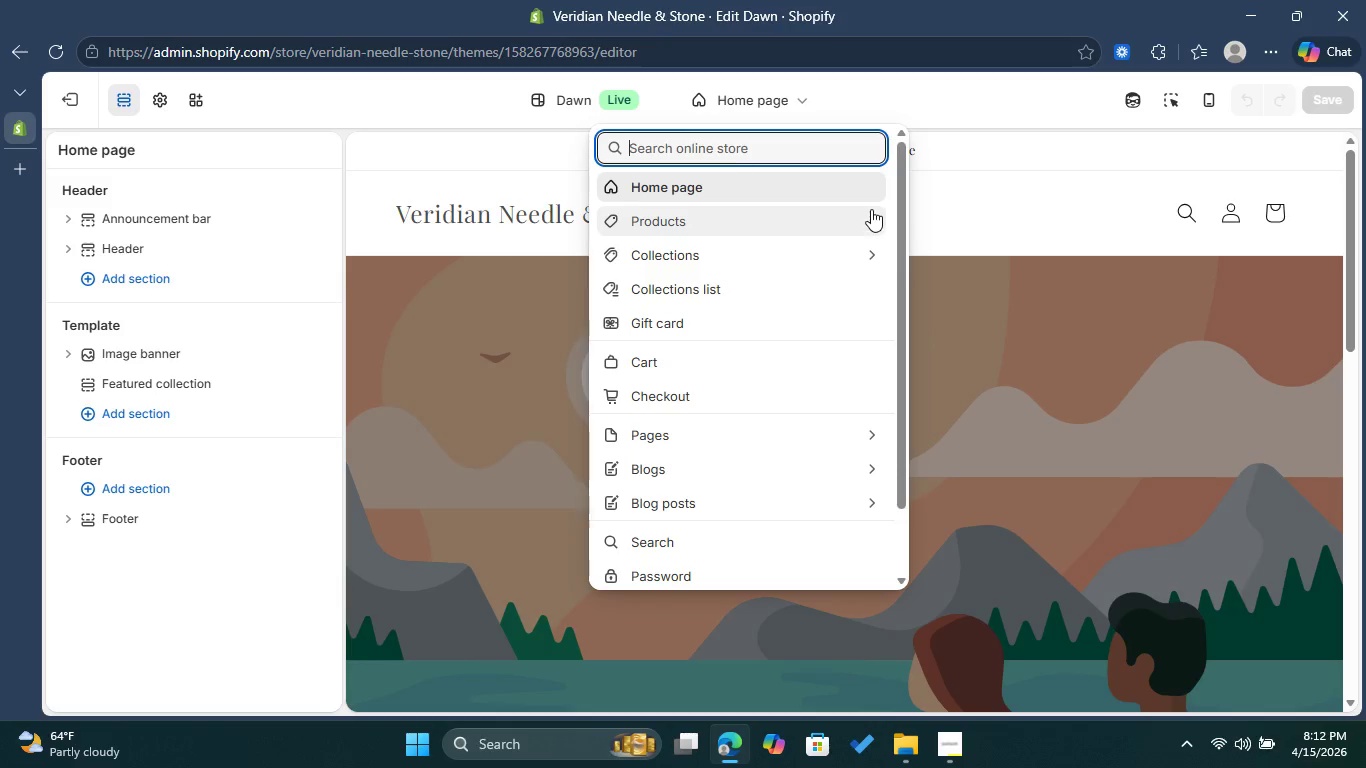 
left_click([871, 209])
 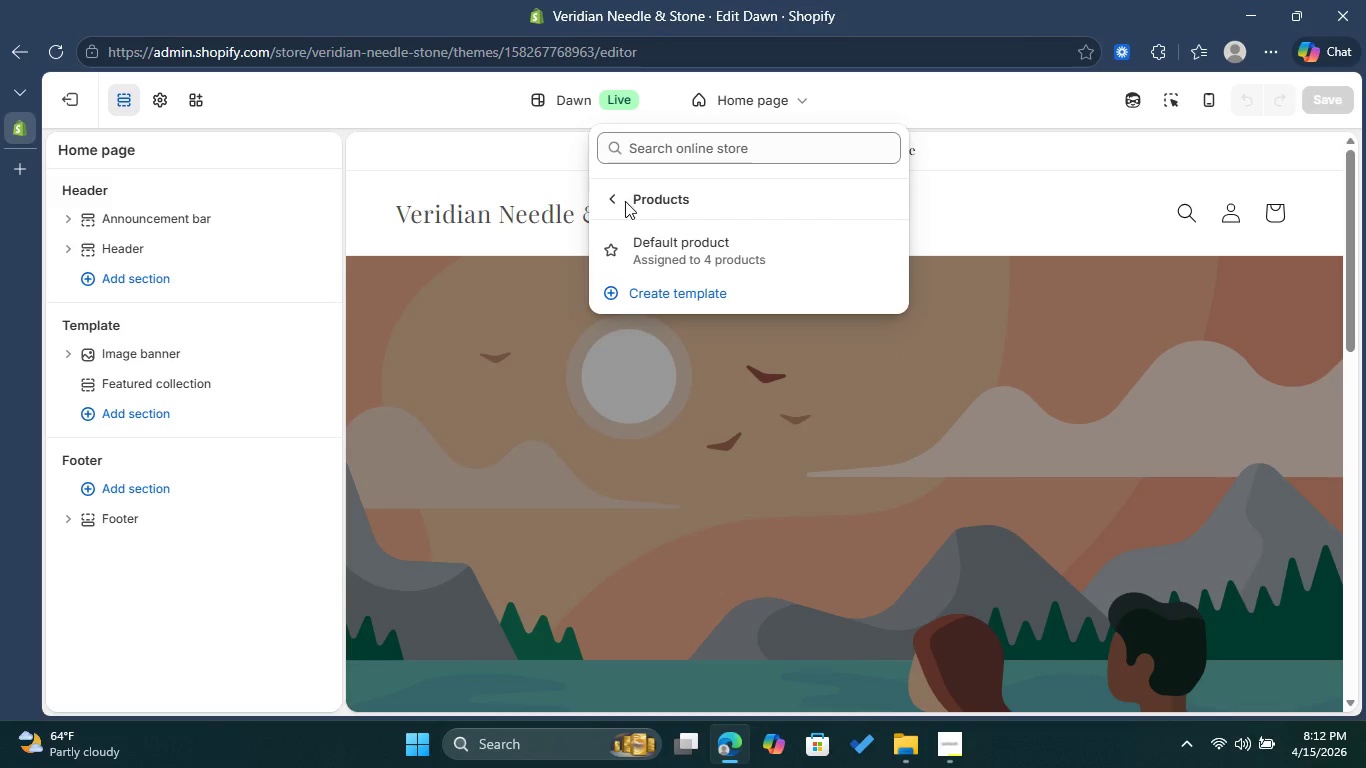 
left_click([612, 201])
 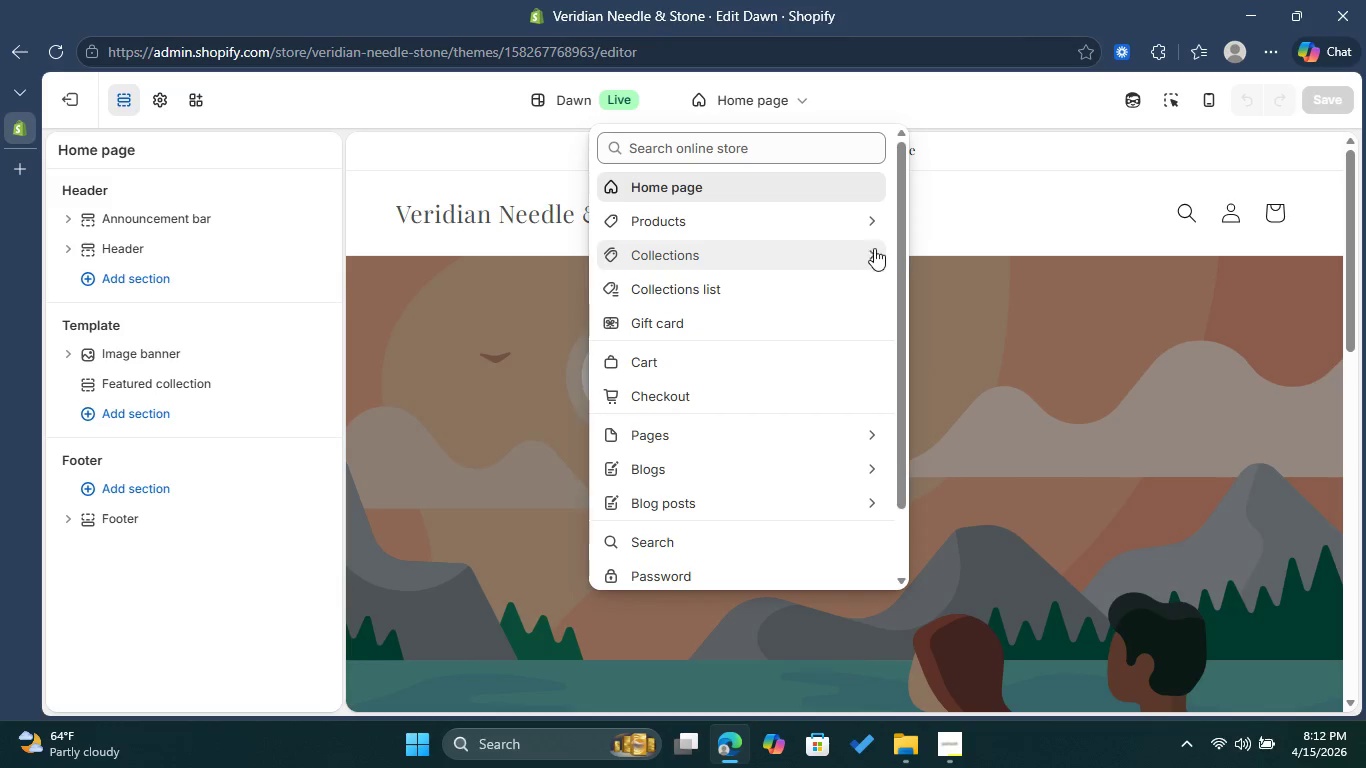 
left_click_drag(start_coordinate=[896, 278], to_coordinate=[902, 336])
 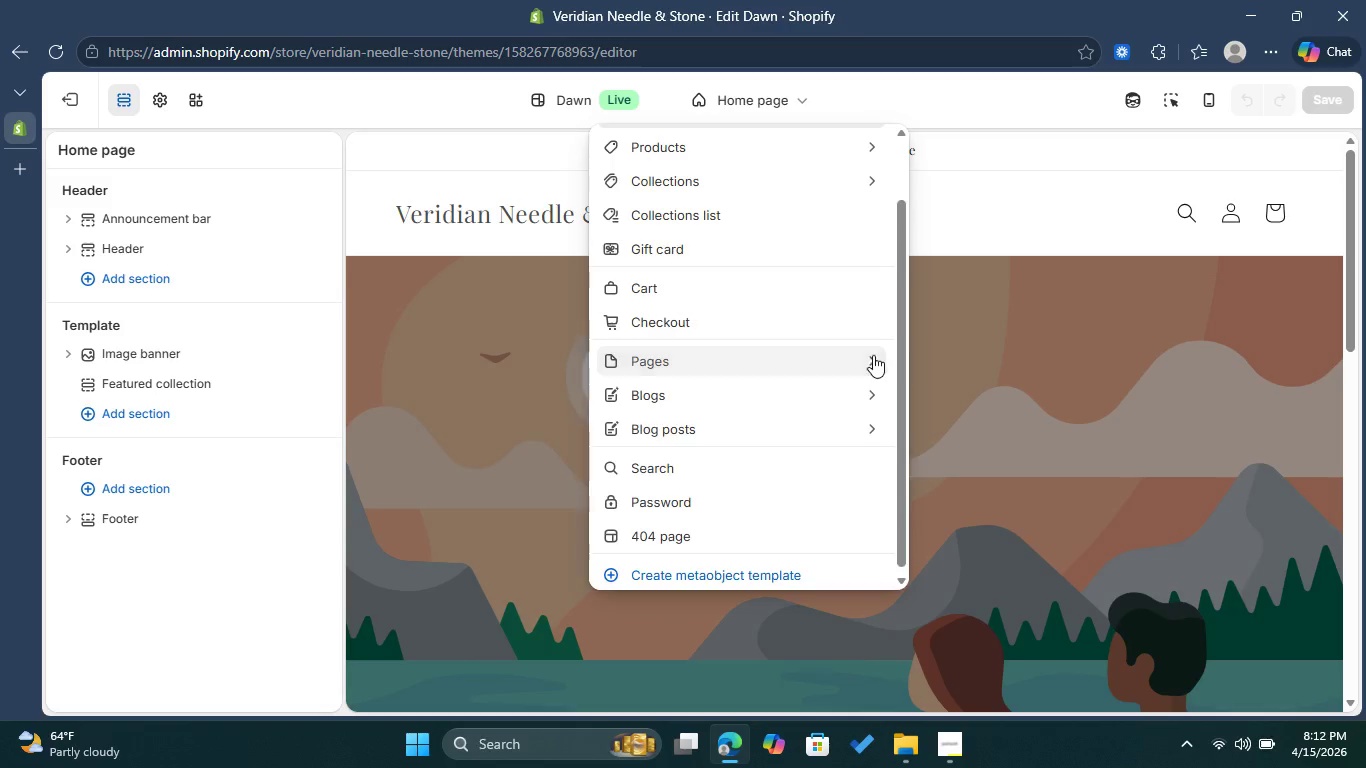 
left_click([873, 355])
 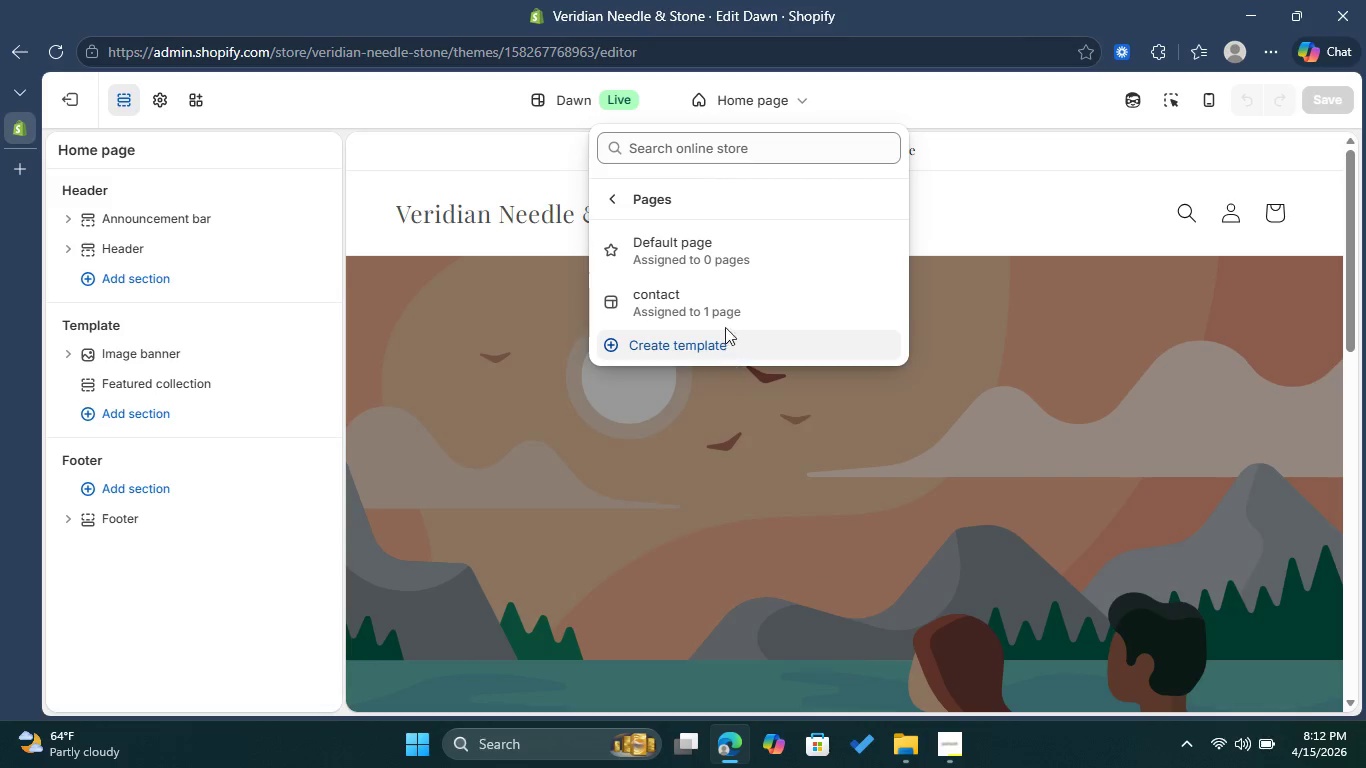 
wait(7.66)
 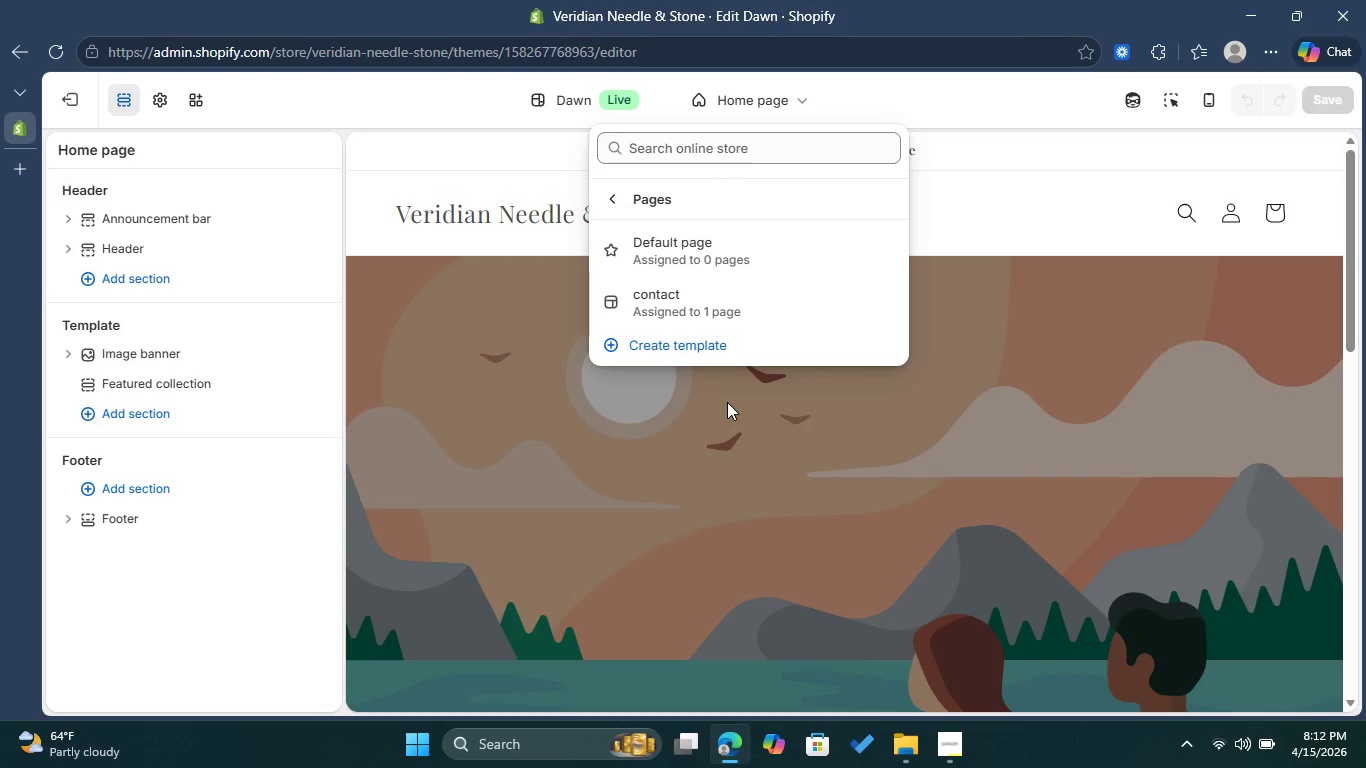 
left_click([756, 306])
 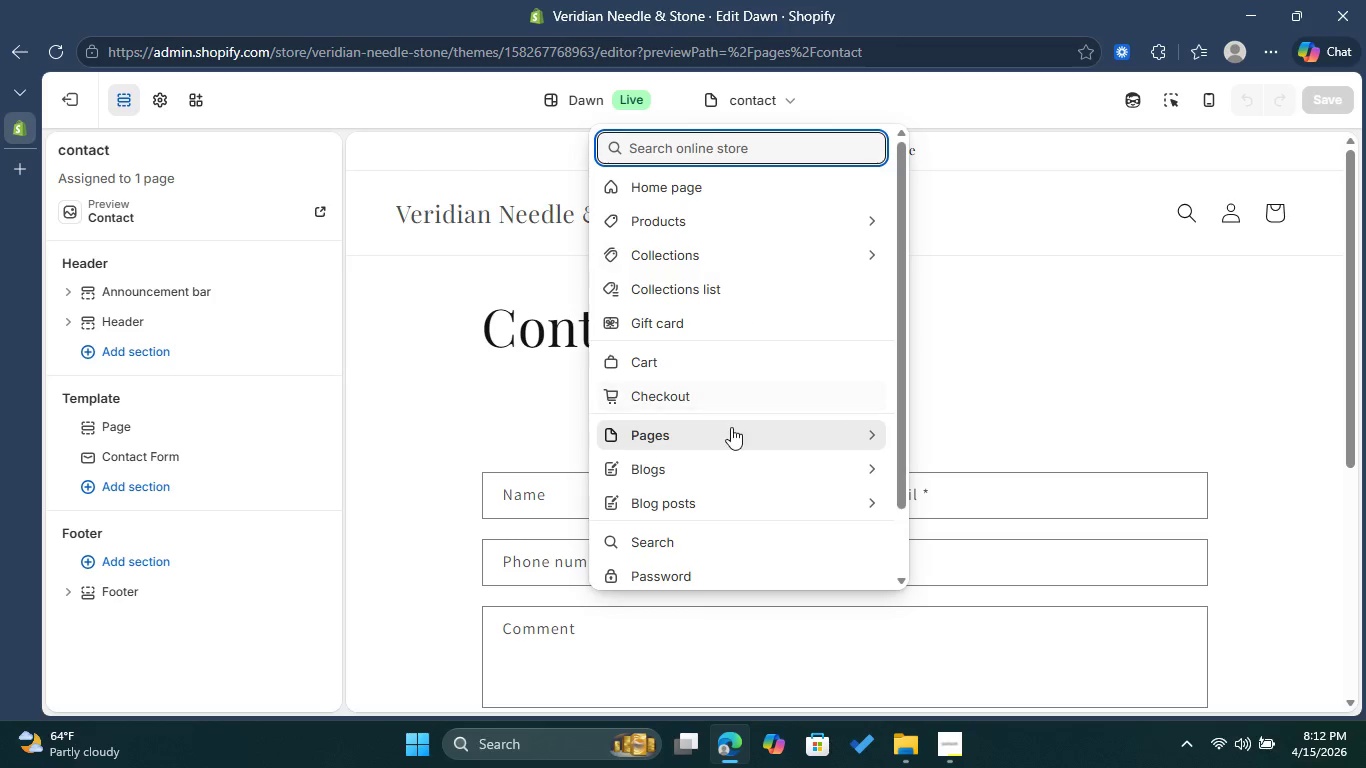 
wait(6.25)
 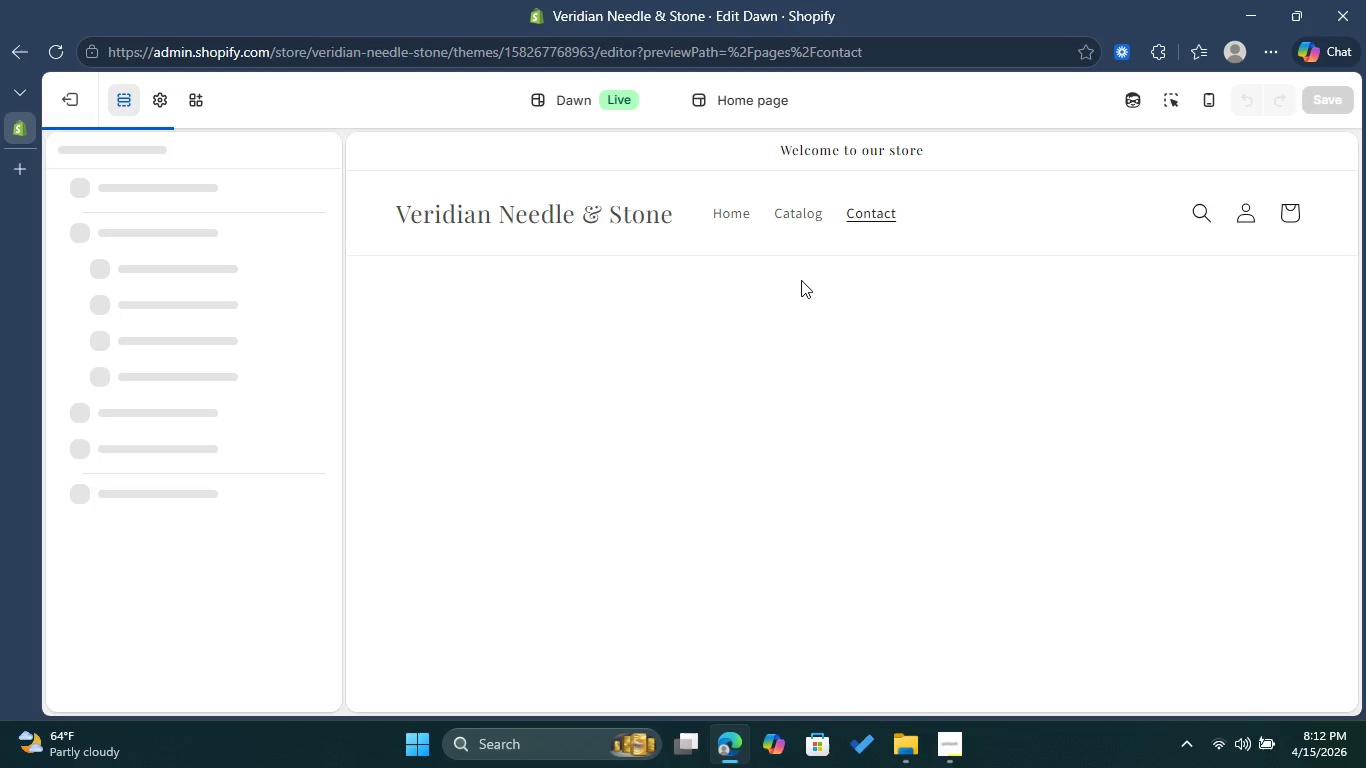 
left_click([731, 427])
 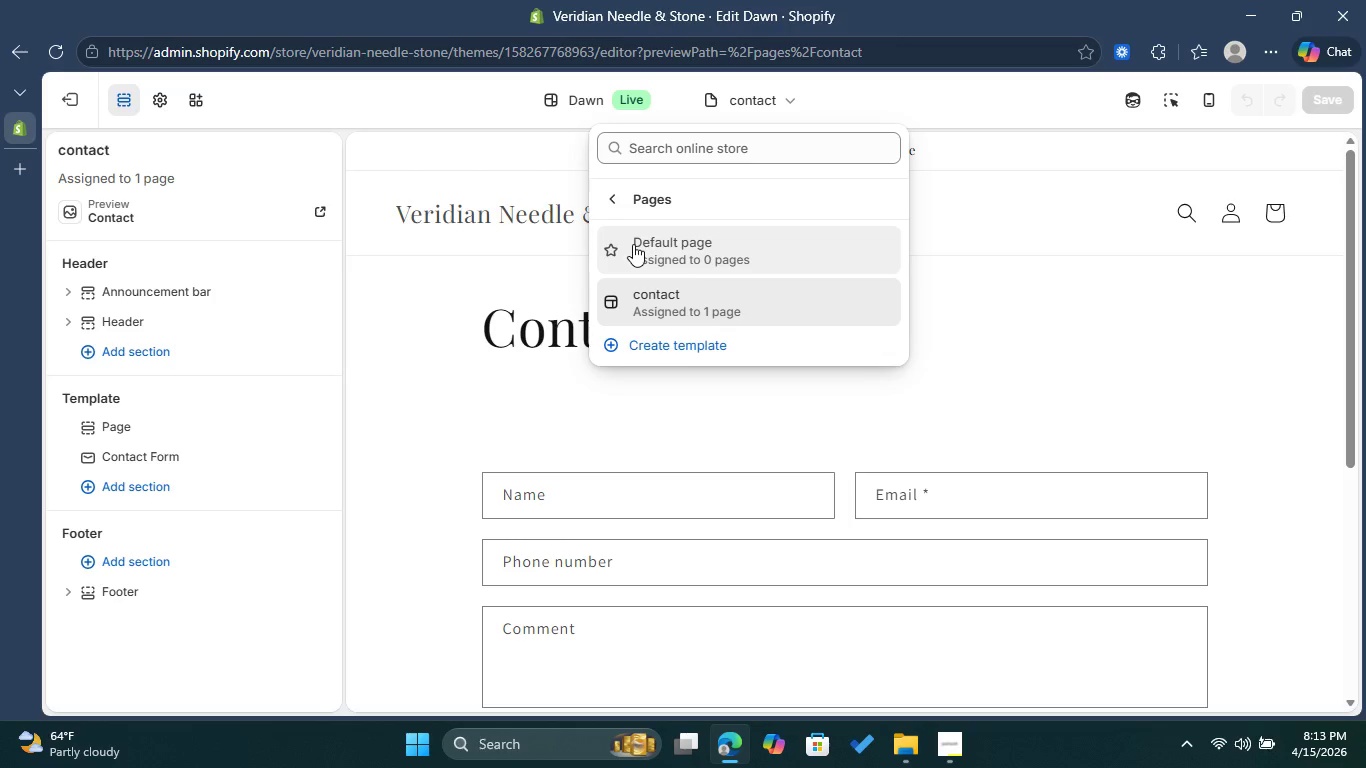 
left_click([639, 237])
 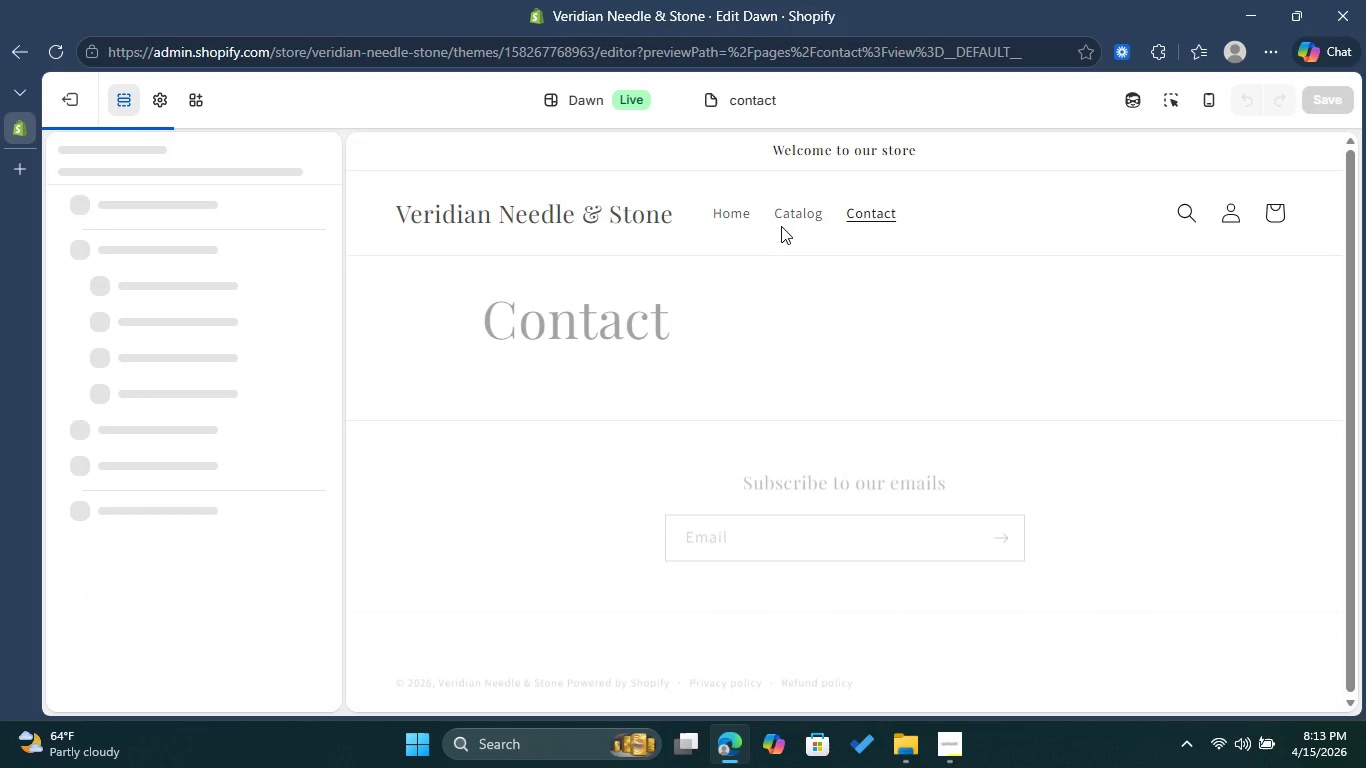 
left_click([754, 102])
 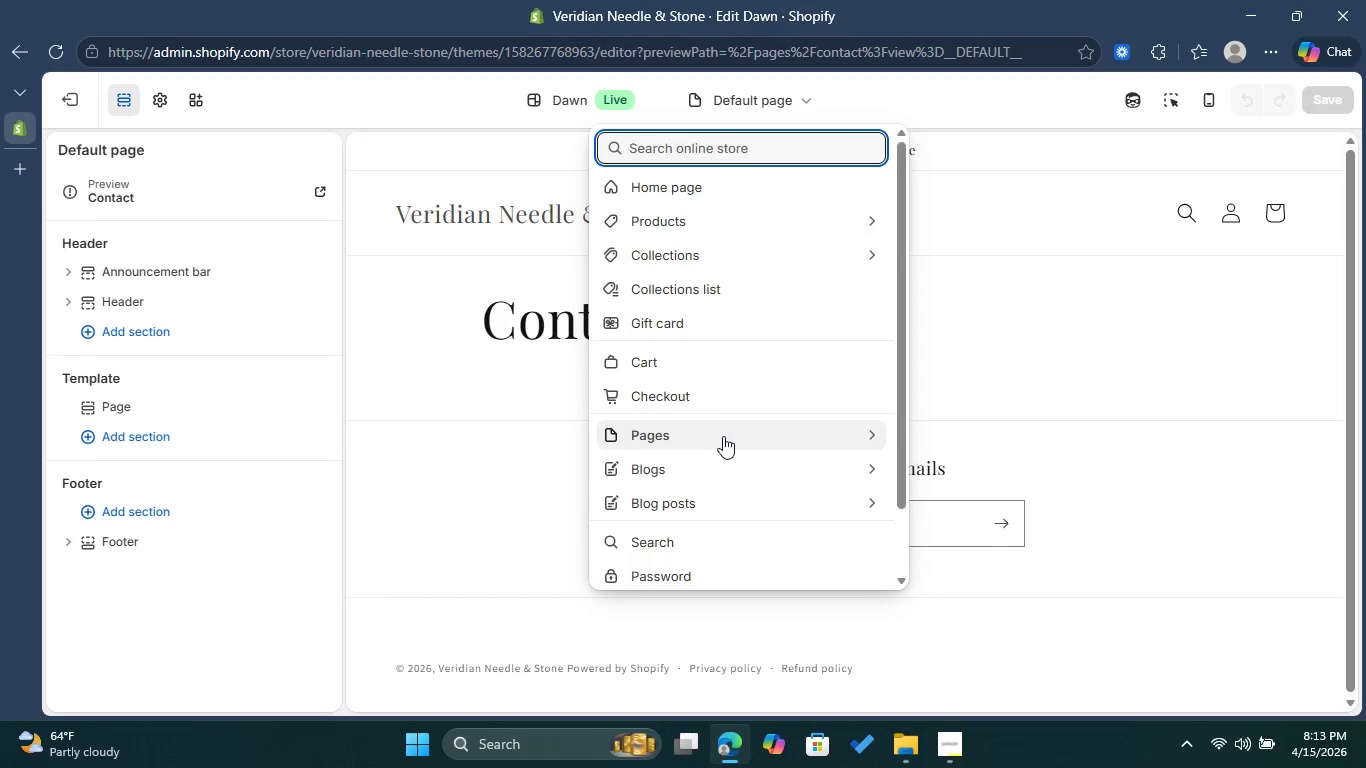 
left_click([723, 436])
 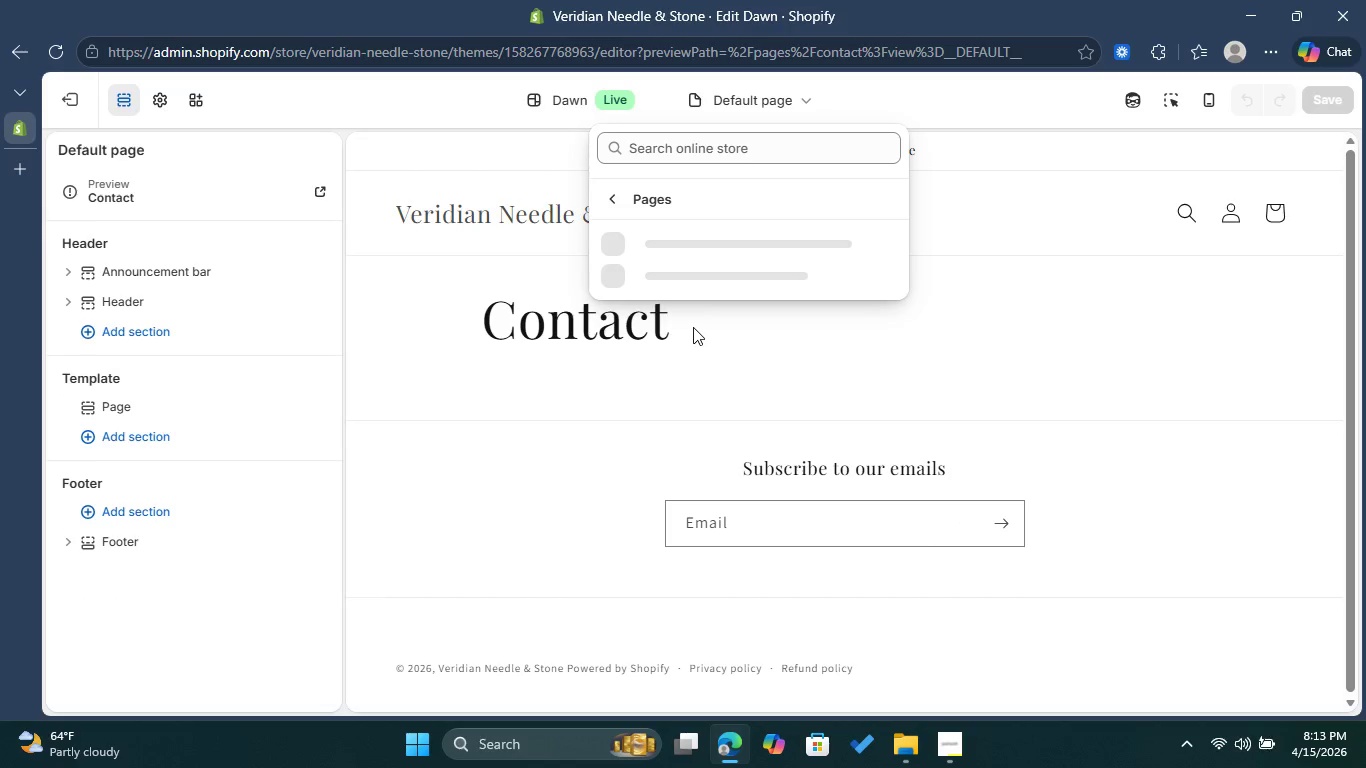 
mouse_move([698, 322])
 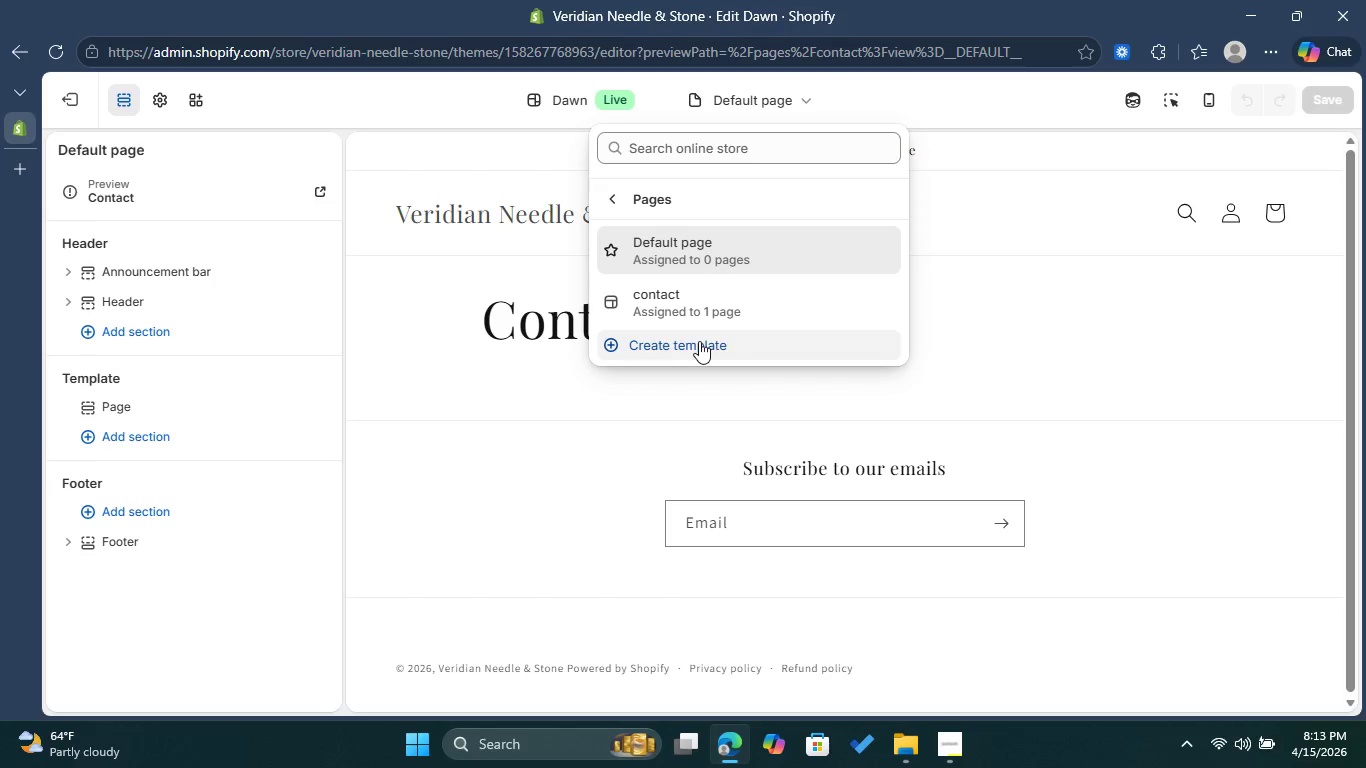 
left_click([699, 341])
 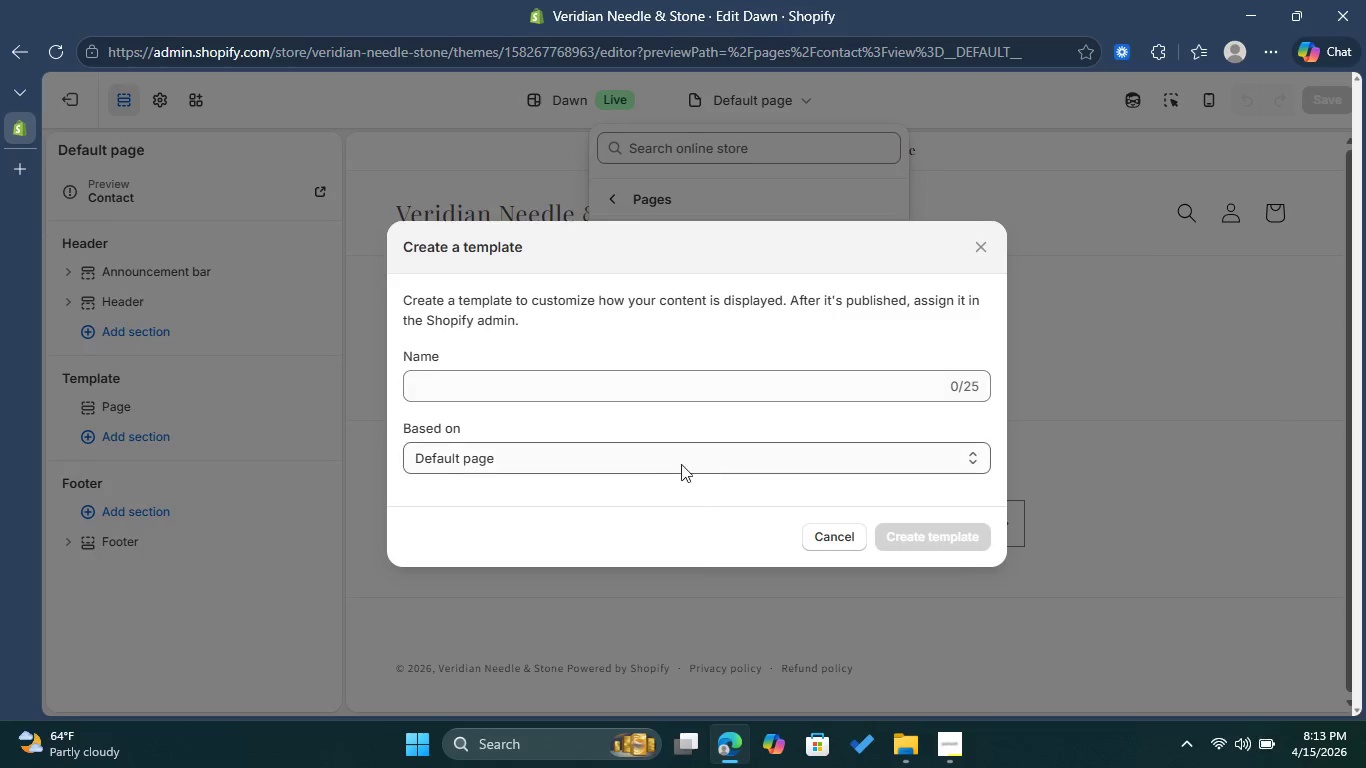 
left_click([669, 460])
 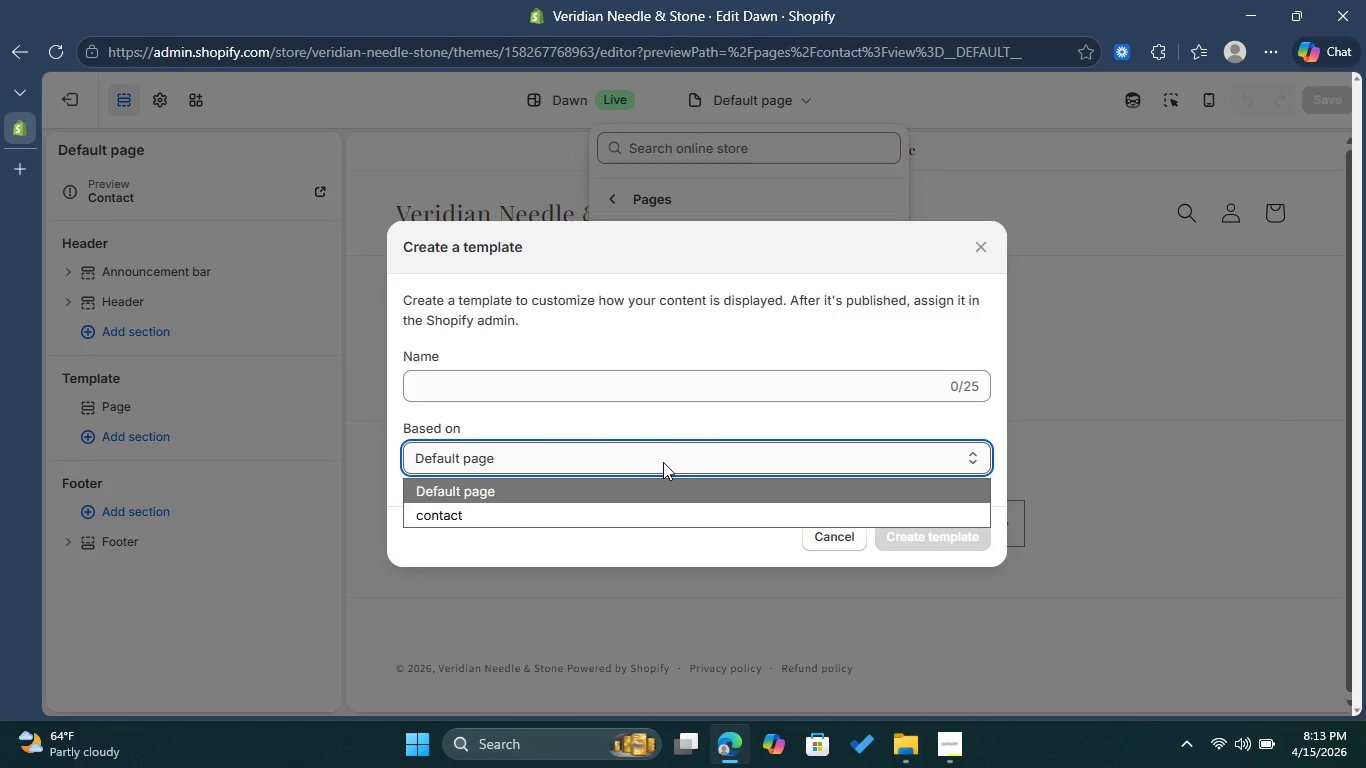 
left_click([664, 461])
 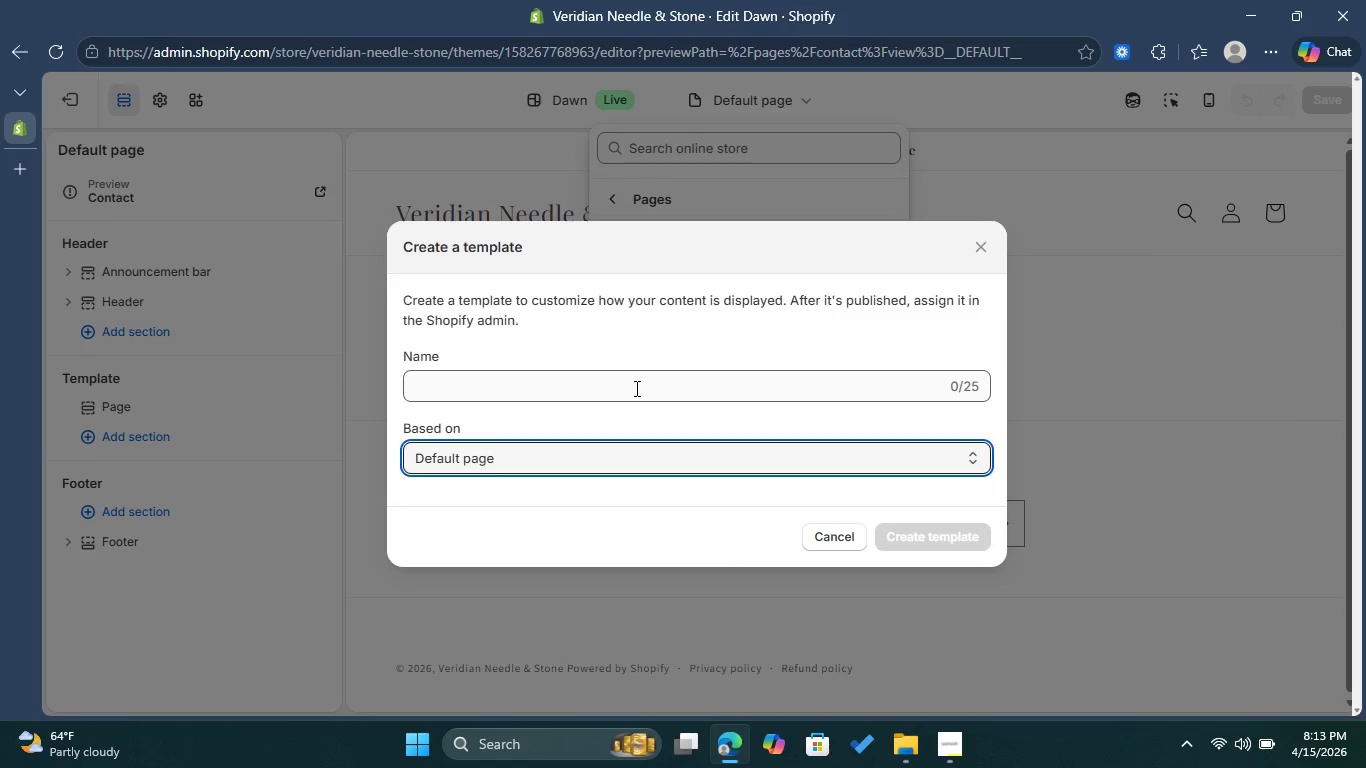 
left_click([635, 388])
 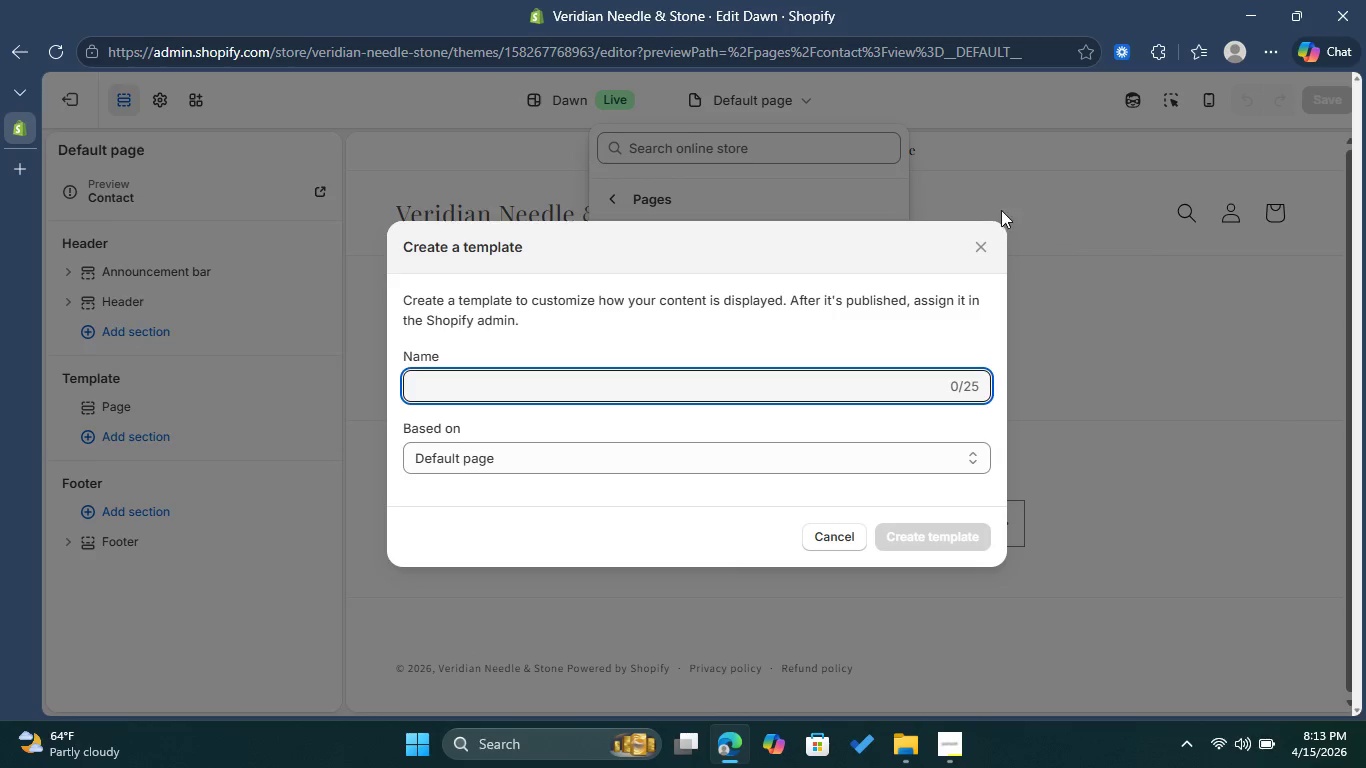 
left_click([993, 236])
 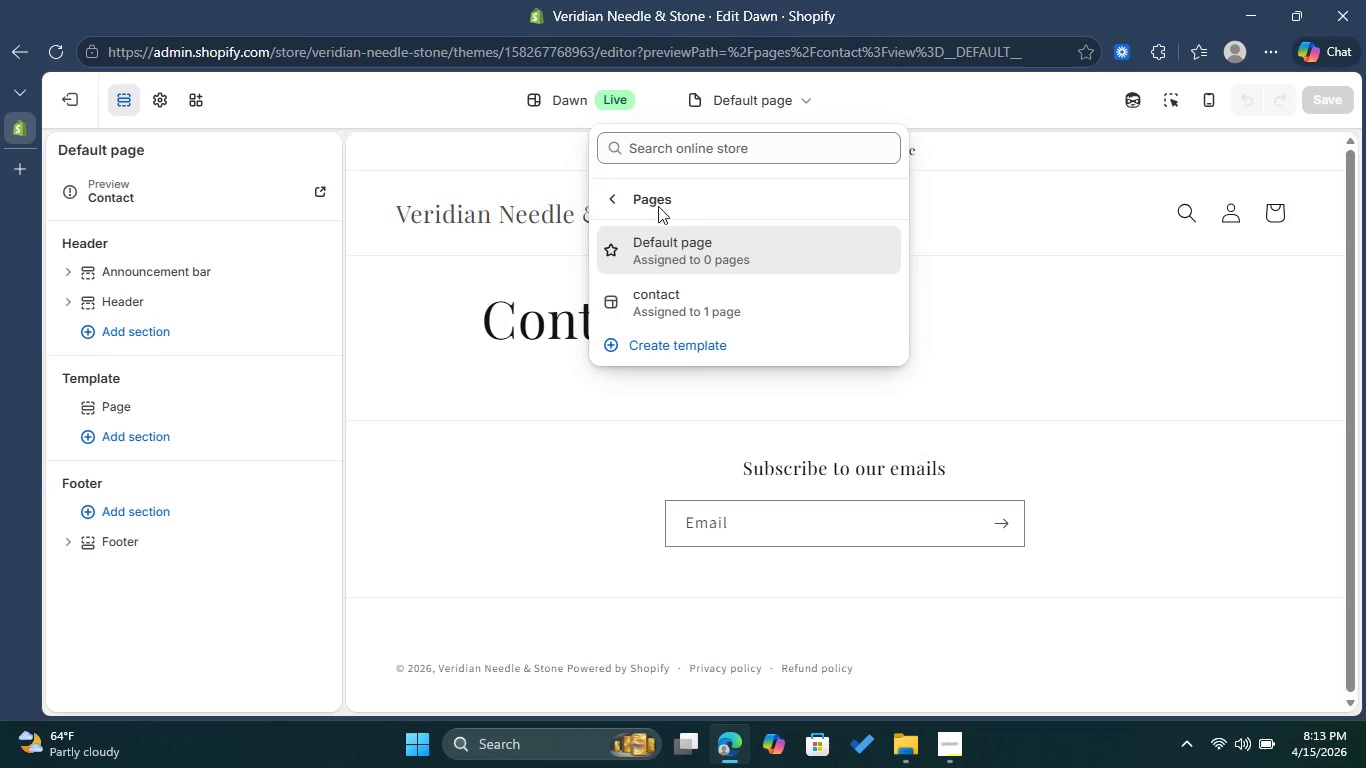 
mouse_move([626, 202])
 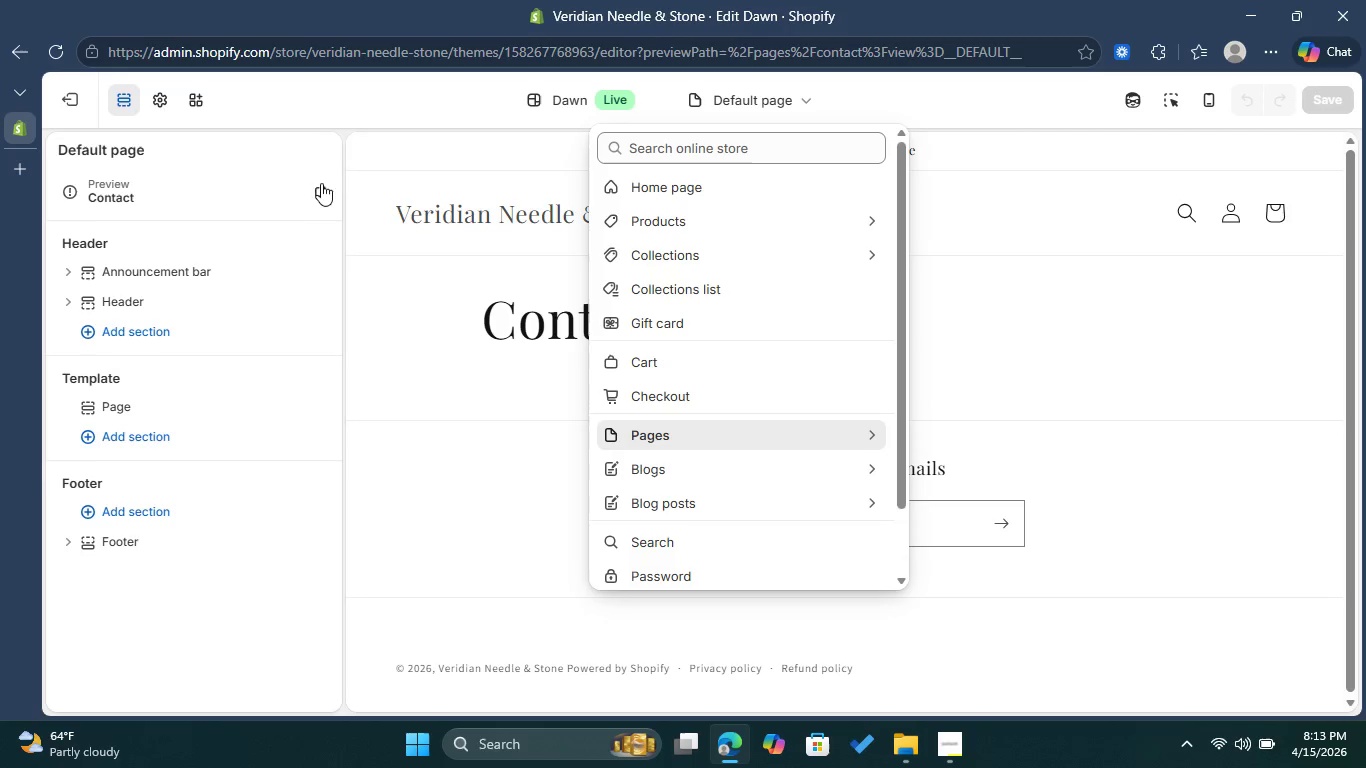 
mouse_move([285, 193])
 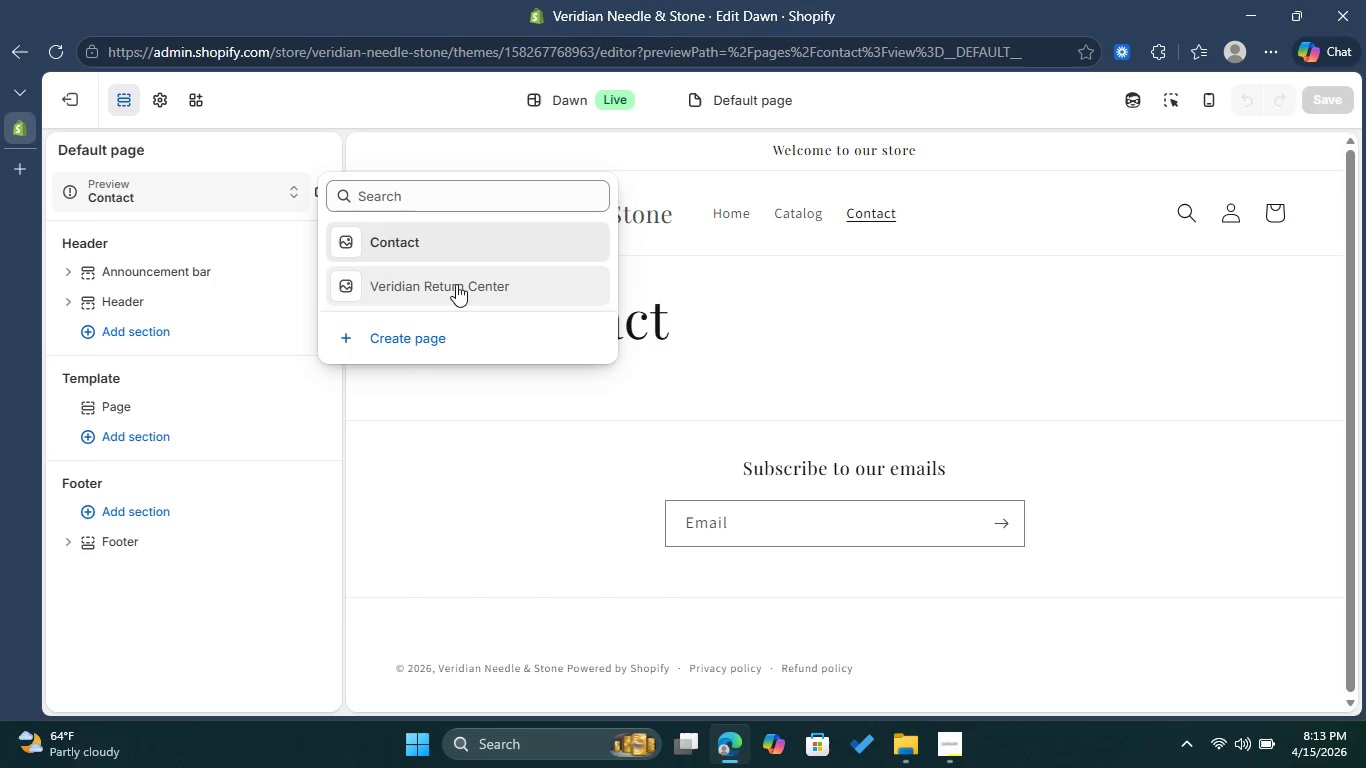 
left_click([456, 284])
 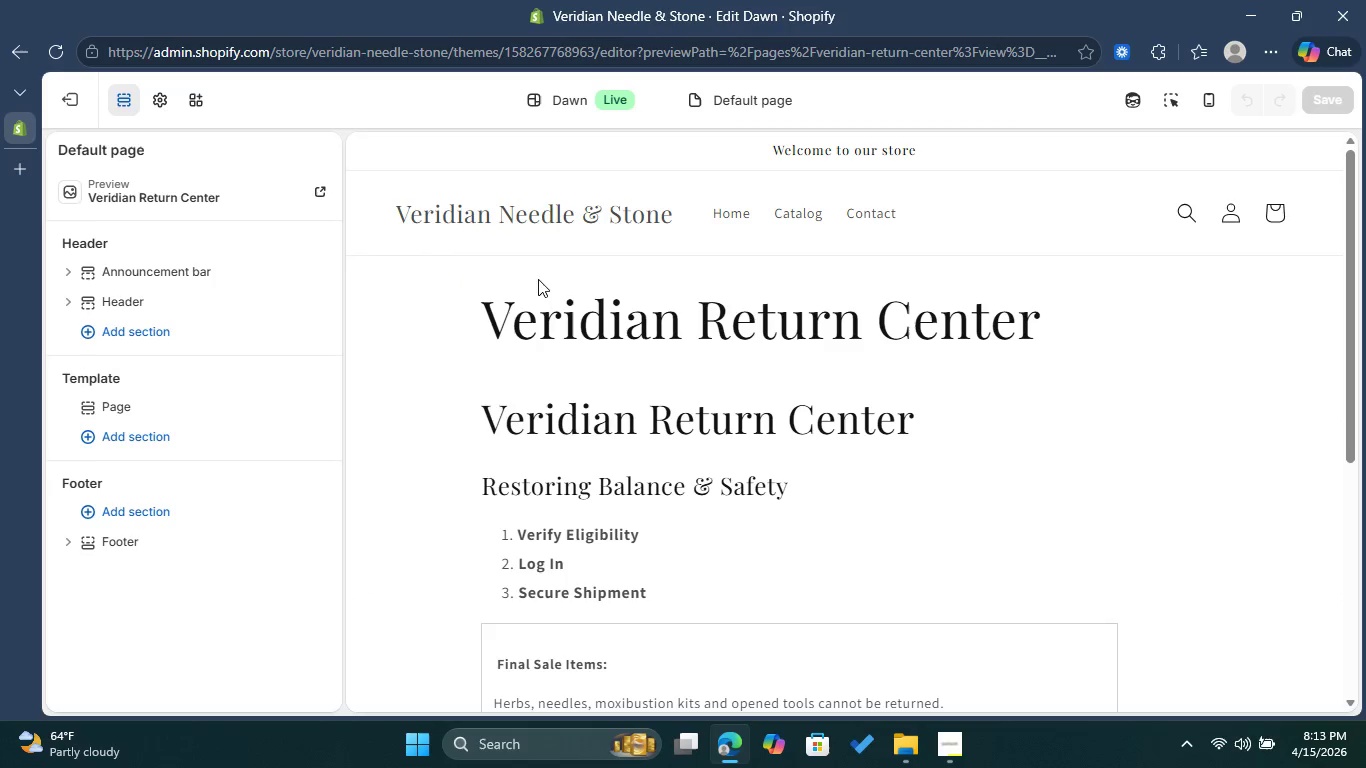 
scroll: coordinate [730, 304], scroll_direction: down, amount: 3.0
 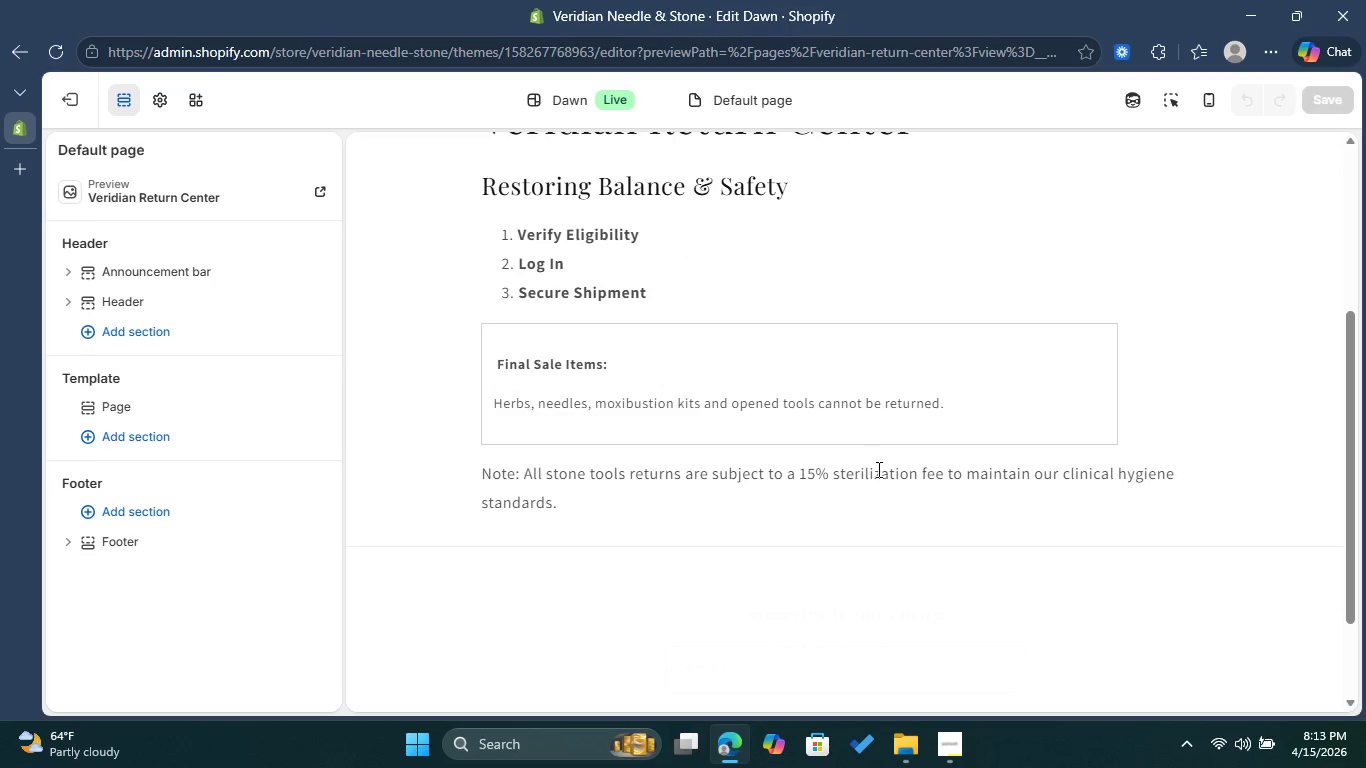 
scroll: coordinate [966, 438], scroll_direction: up, amount: 3.0
 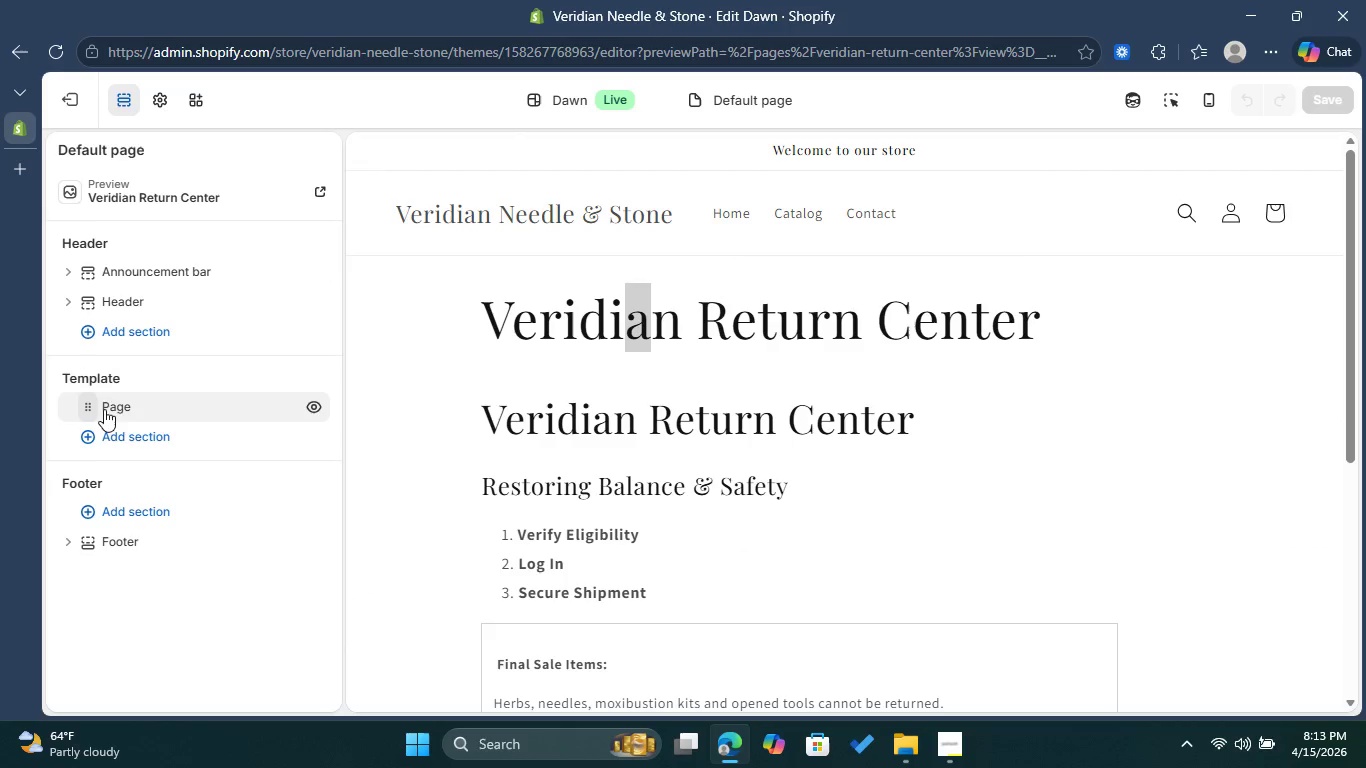 
wait(5.43)
 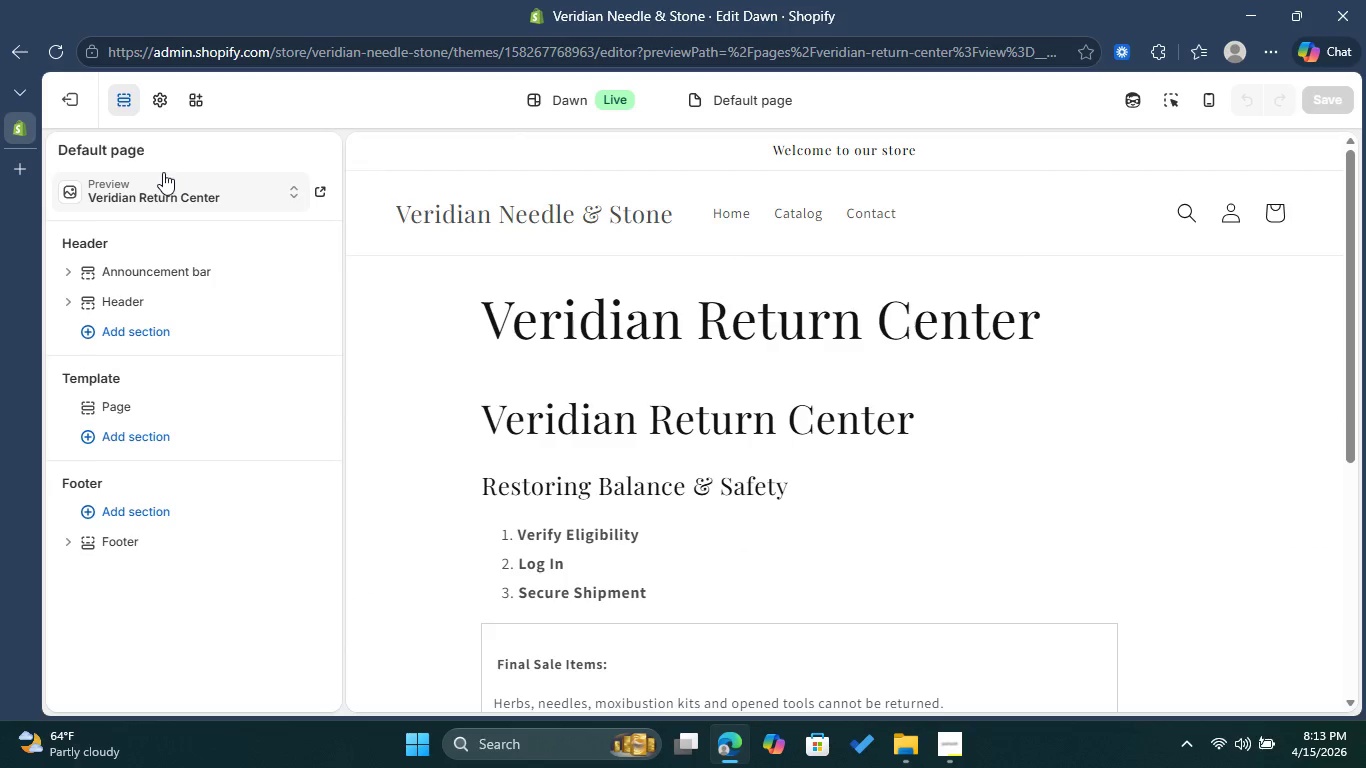 
left_click([138, 431])
 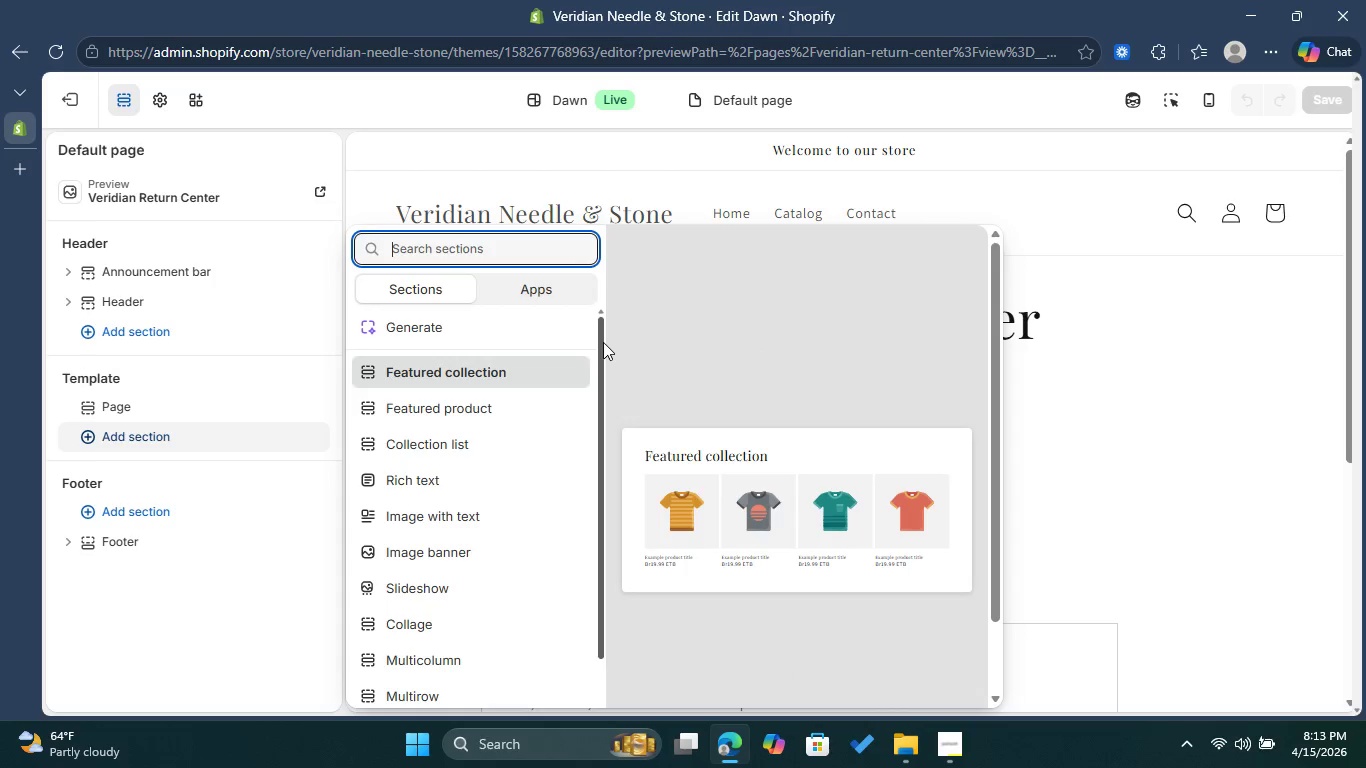 
left_click_drag(start_coordinate=[602, 348], to_coordinate=[570, 517])
 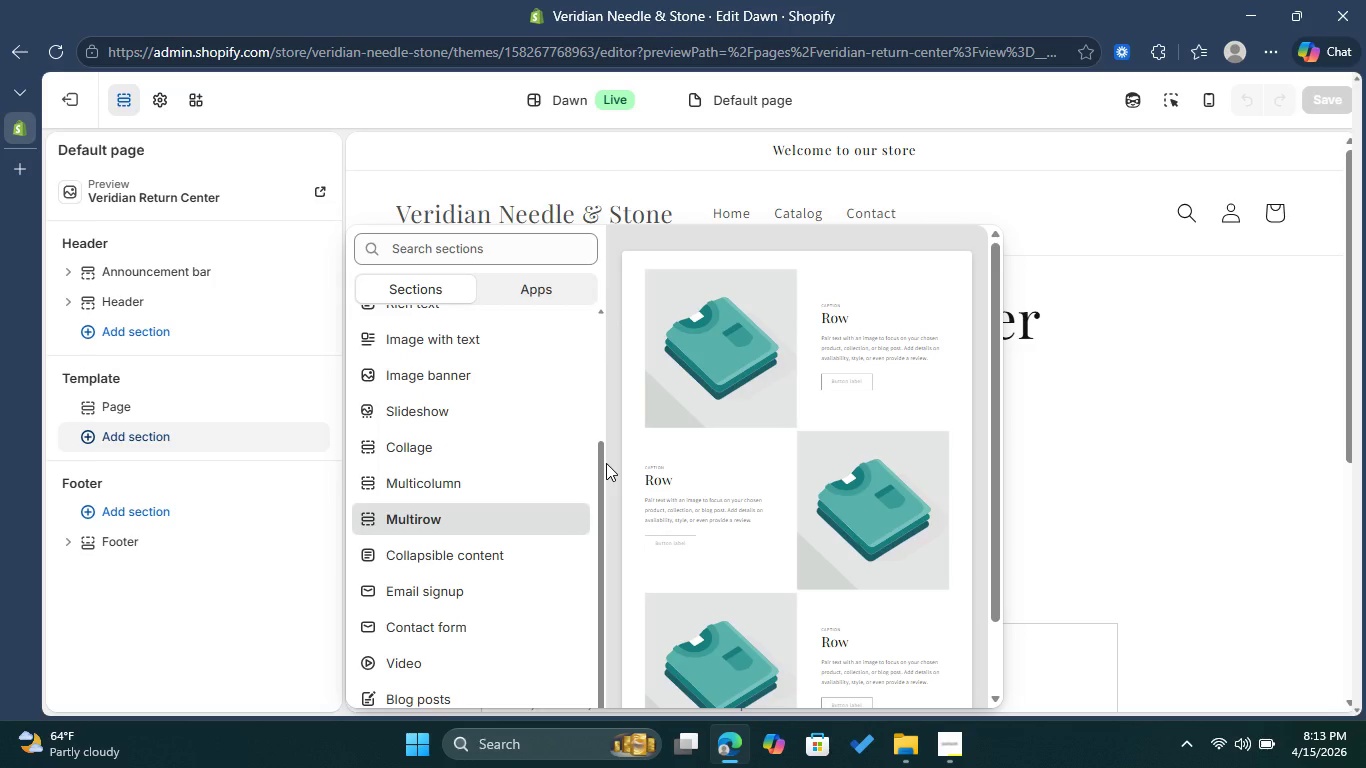 
left_click_drag(start_coordinate=[596, 473], to_coordinate=[584, 442])
 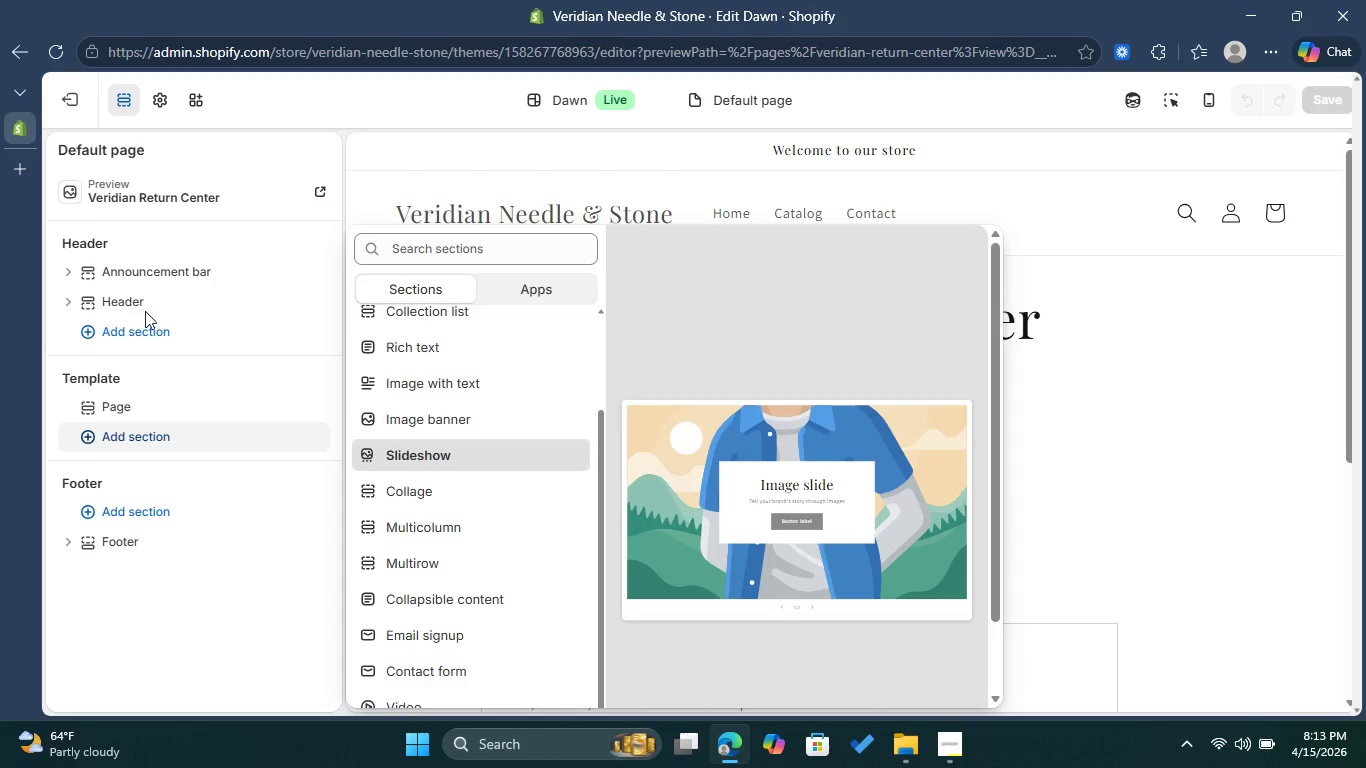 
left_click([1180, 384])
 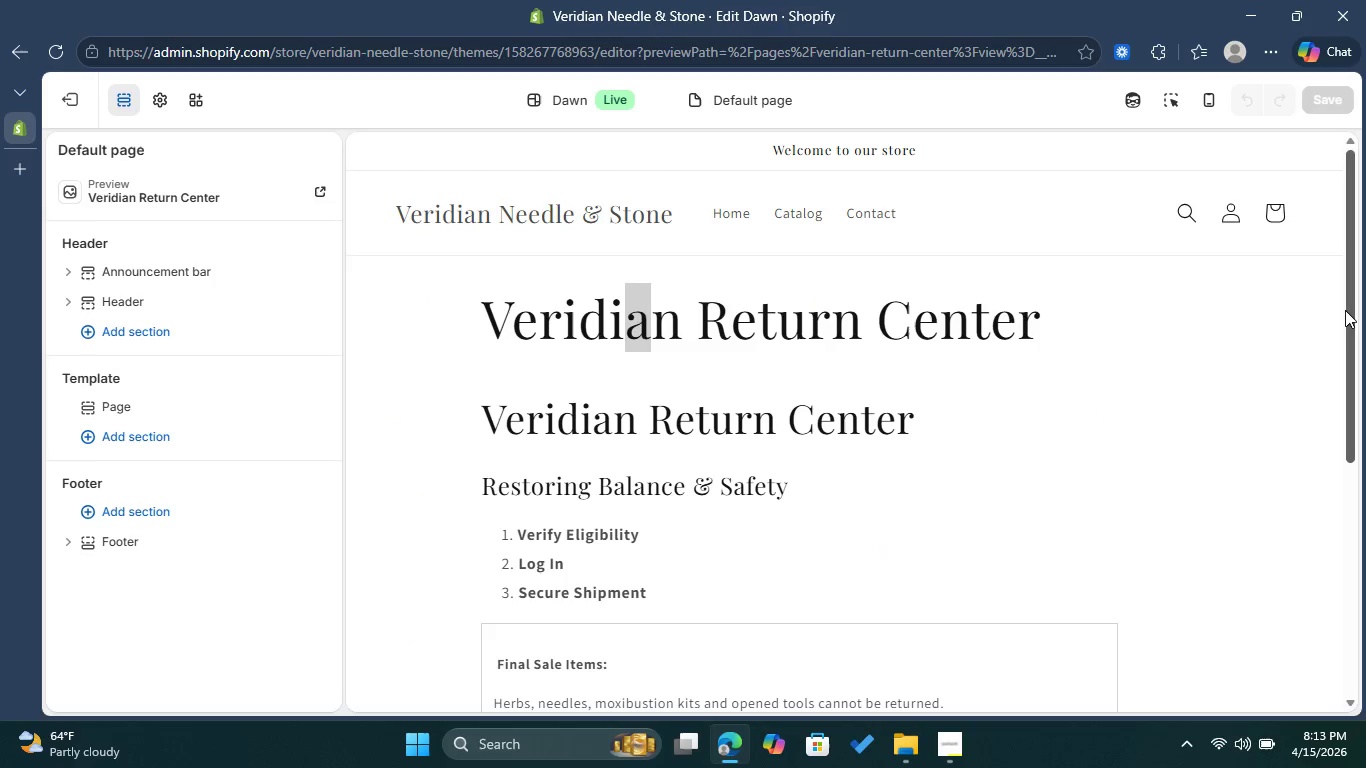 
left_click_drag(start_coordinate=[1347, 308], to_coordinate=[1361, 409])
 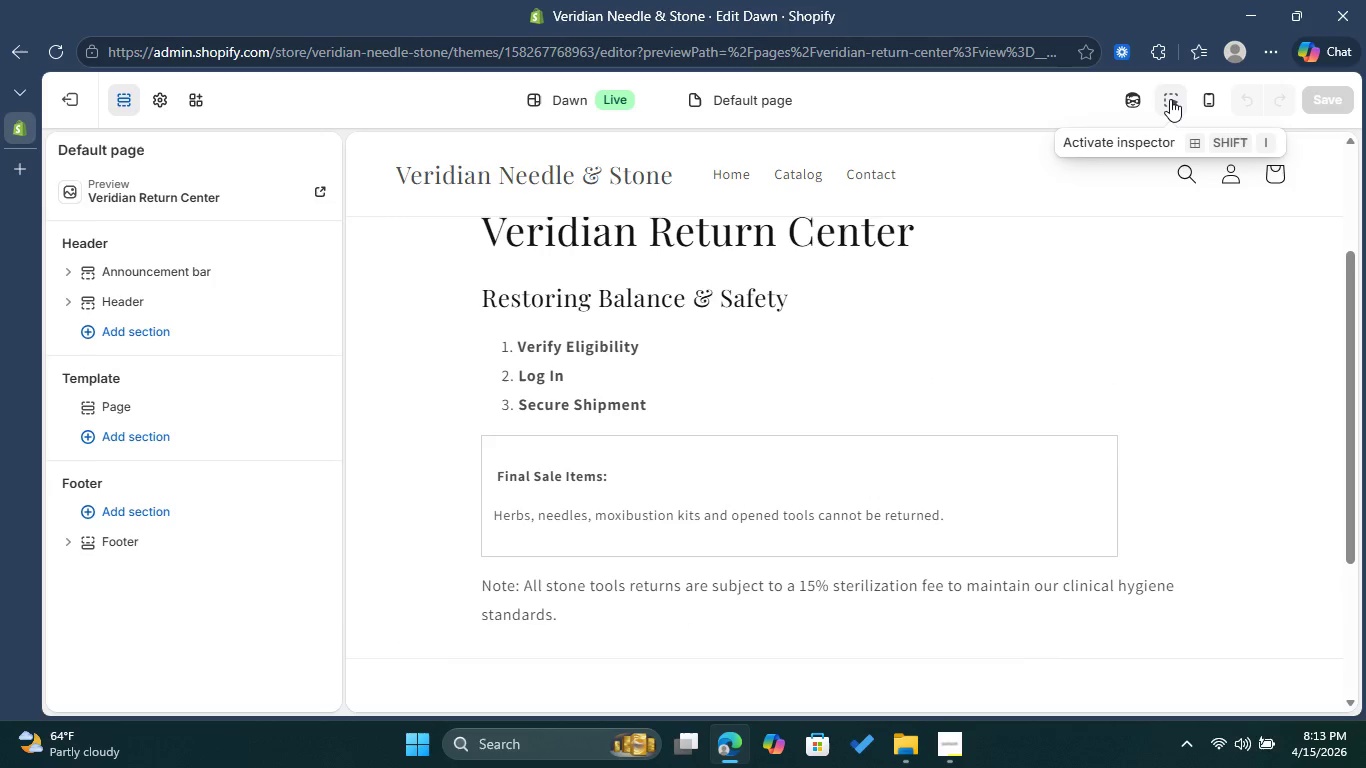 
left_click([1170, 99])
 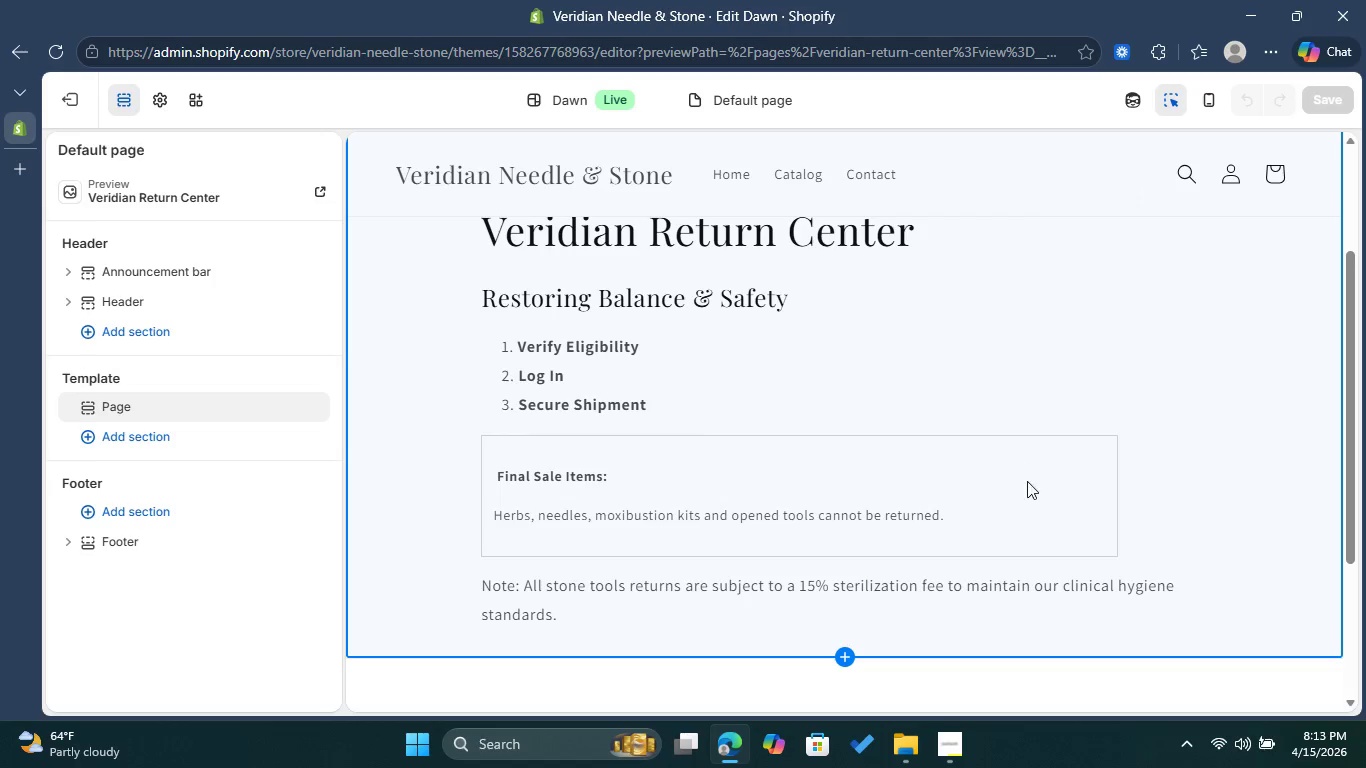 
left_click([1066, 504])
 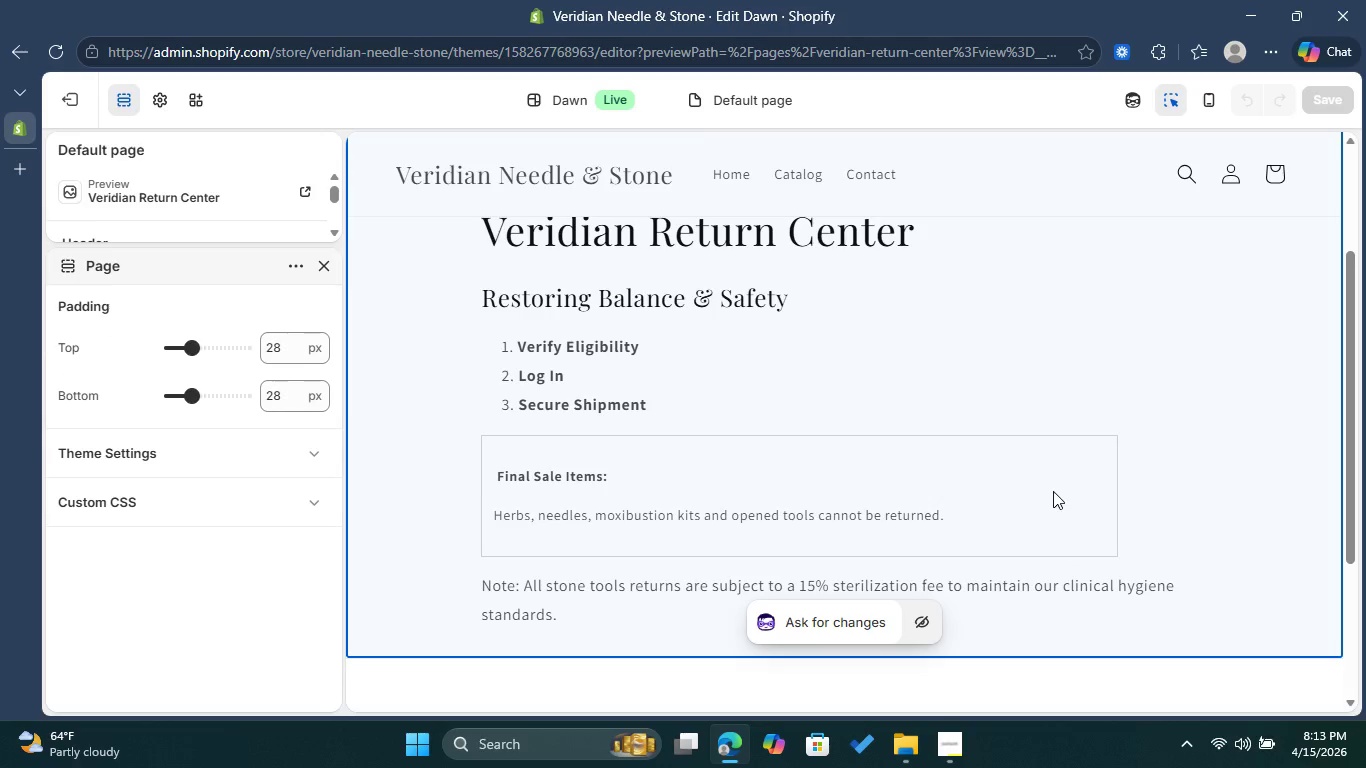 
left_click([1024, 512])
 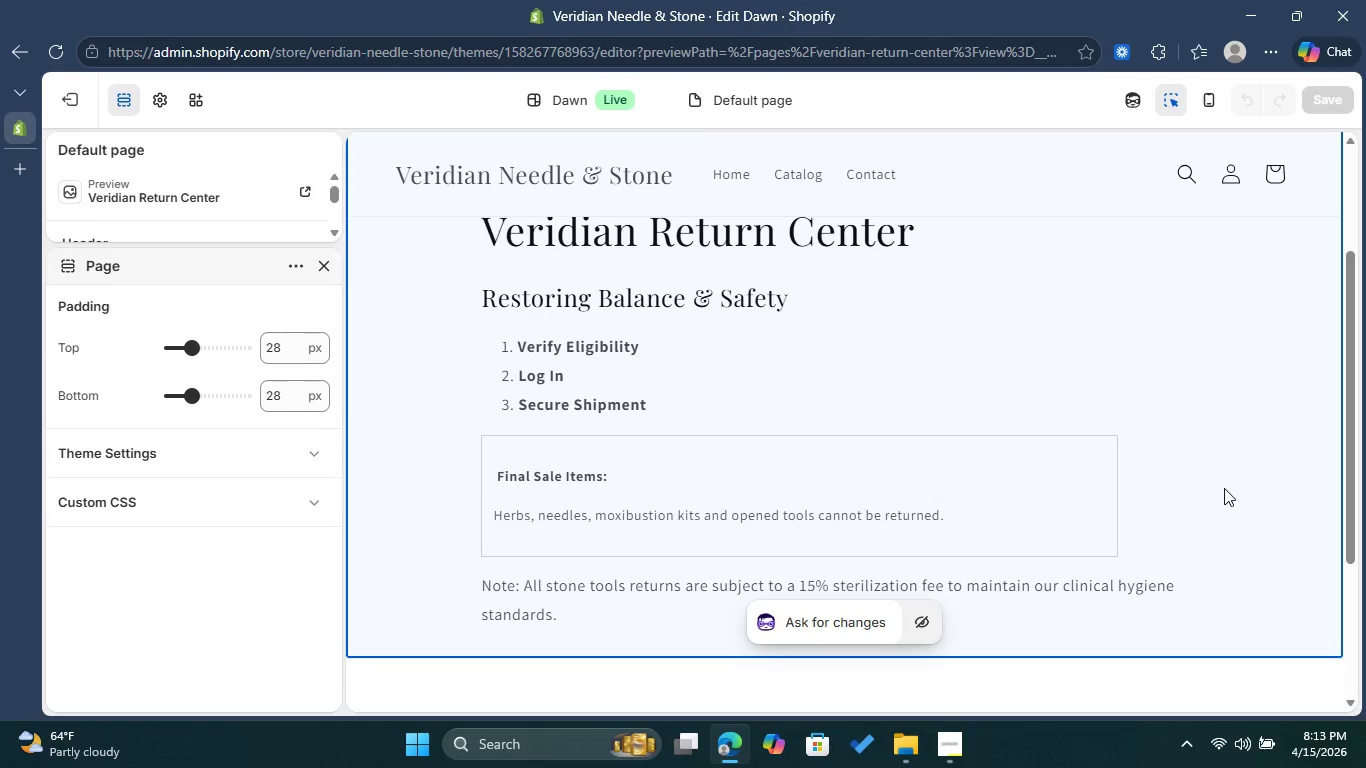 
left_click([1225, 481])
 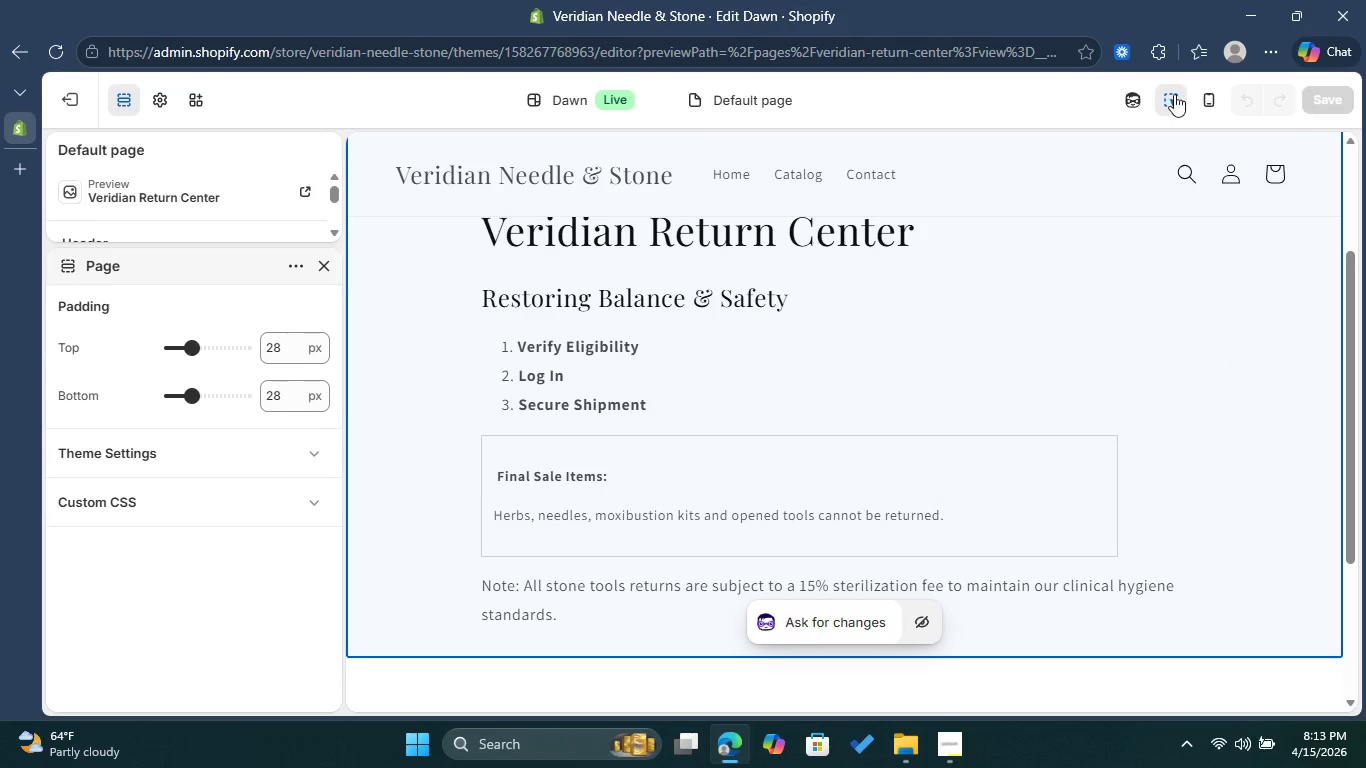 
left_click([1174, 94])
 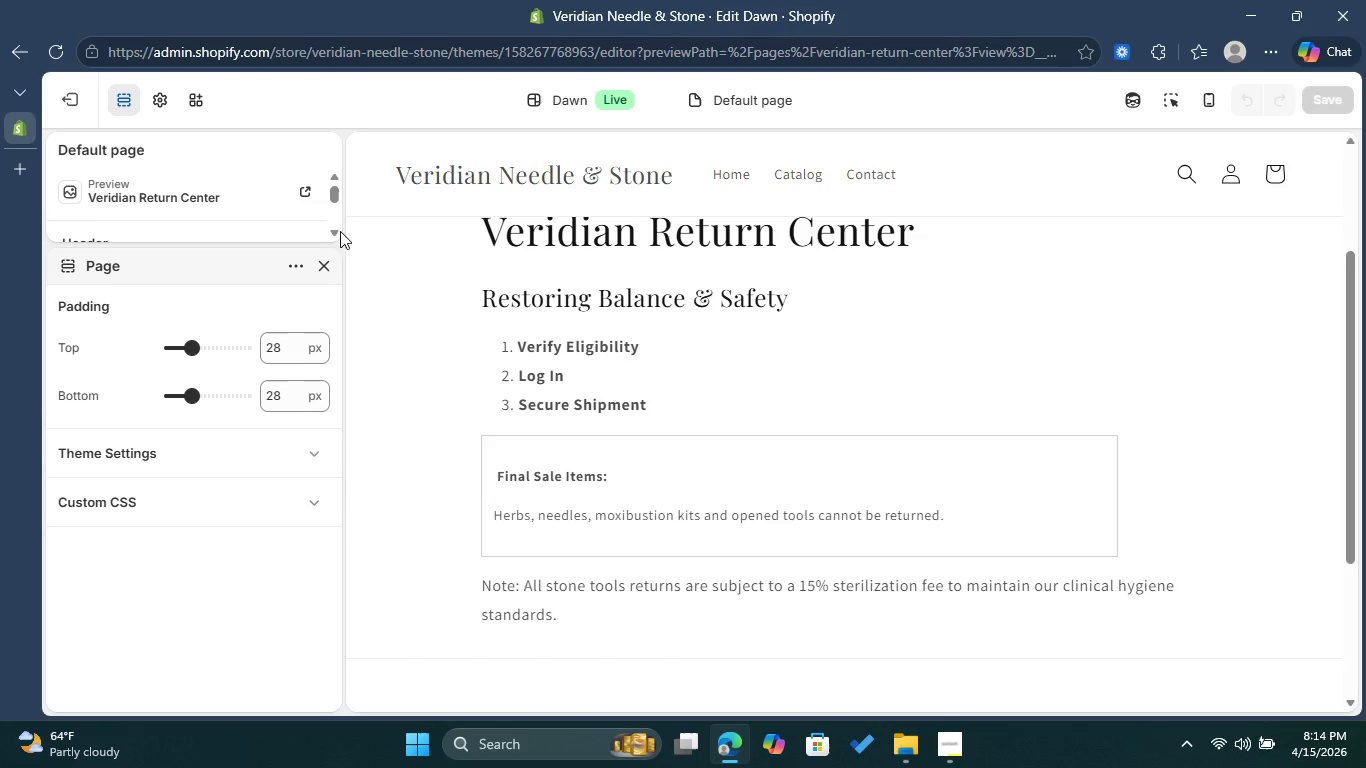 
left_click([322, 264])
 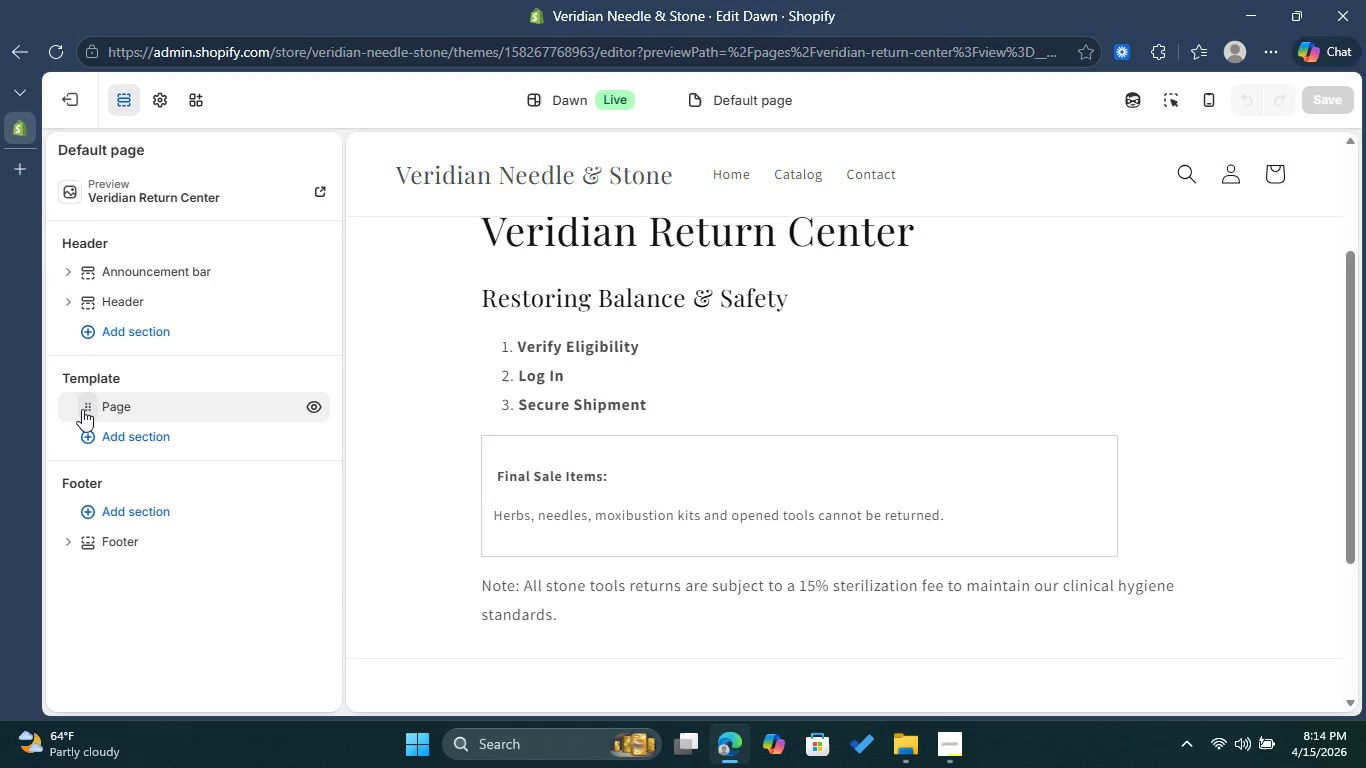 
left_click([118, 409])
 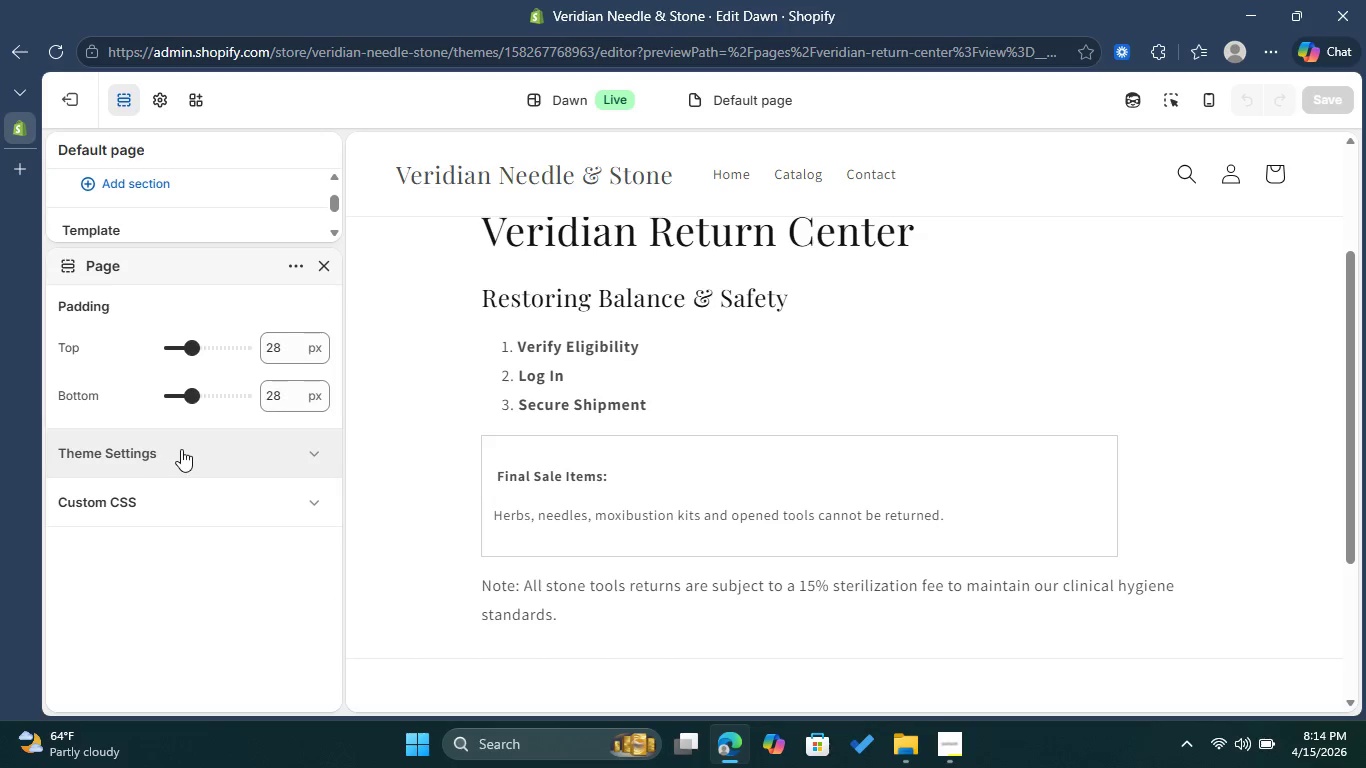 
mouse_move([315, 285])
 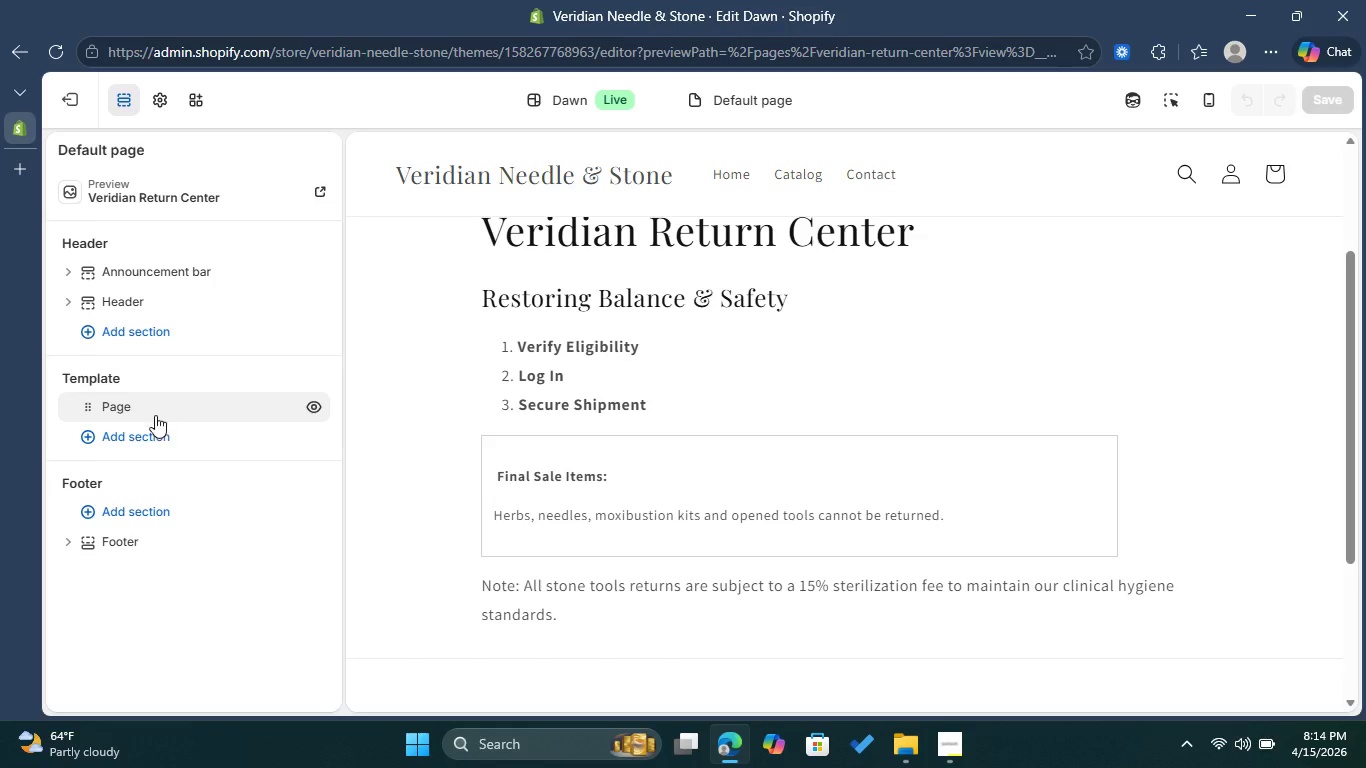 
left_click([147, 430])
 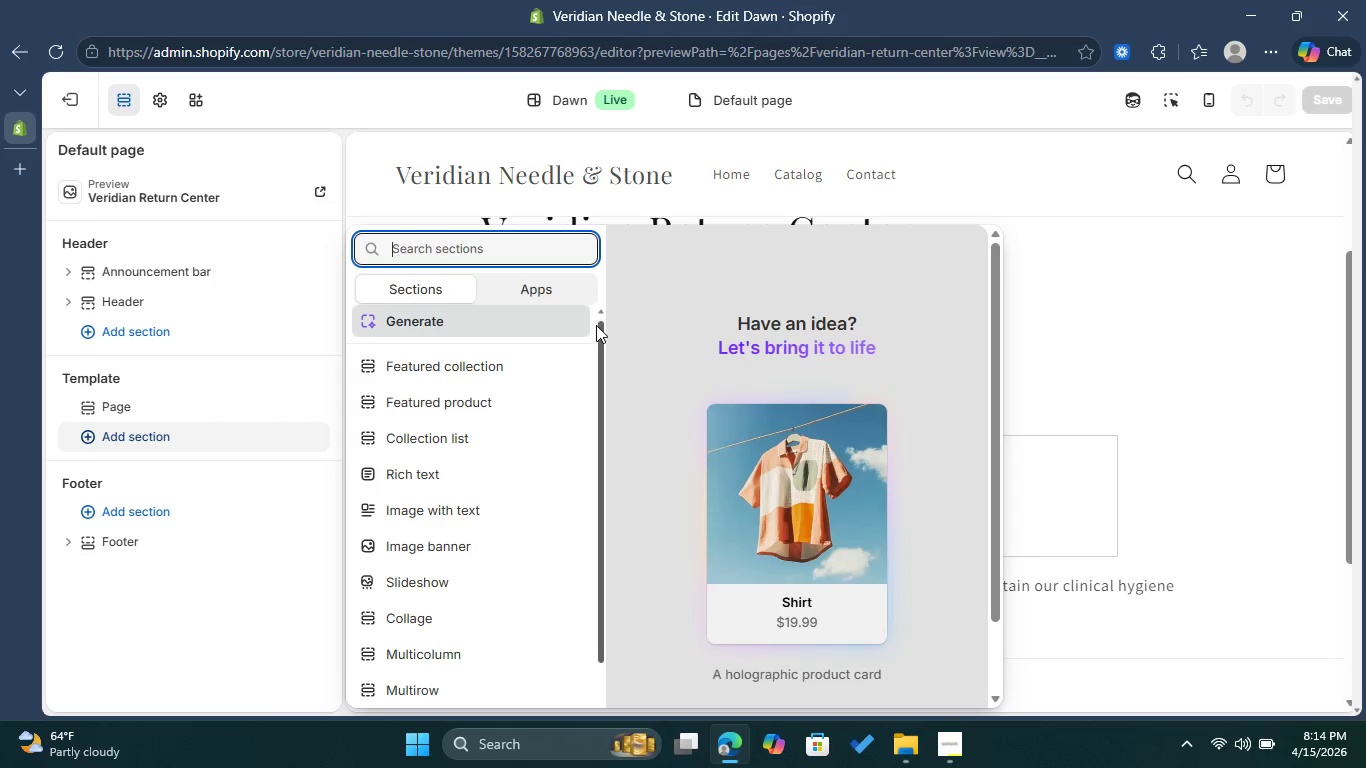 
left_click_drag(start_coordinate=[596, 326], to_coordinate=[574, 501])
 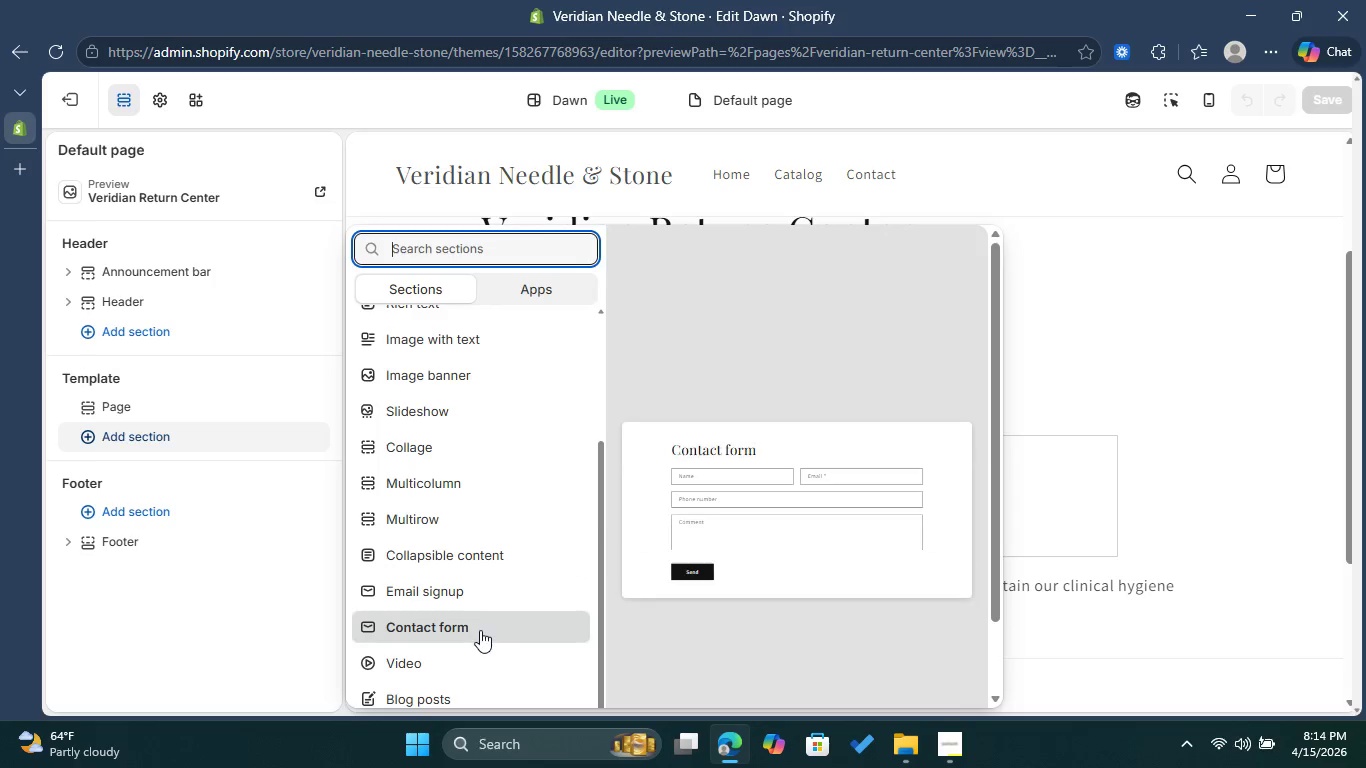 
wait(9.44)
 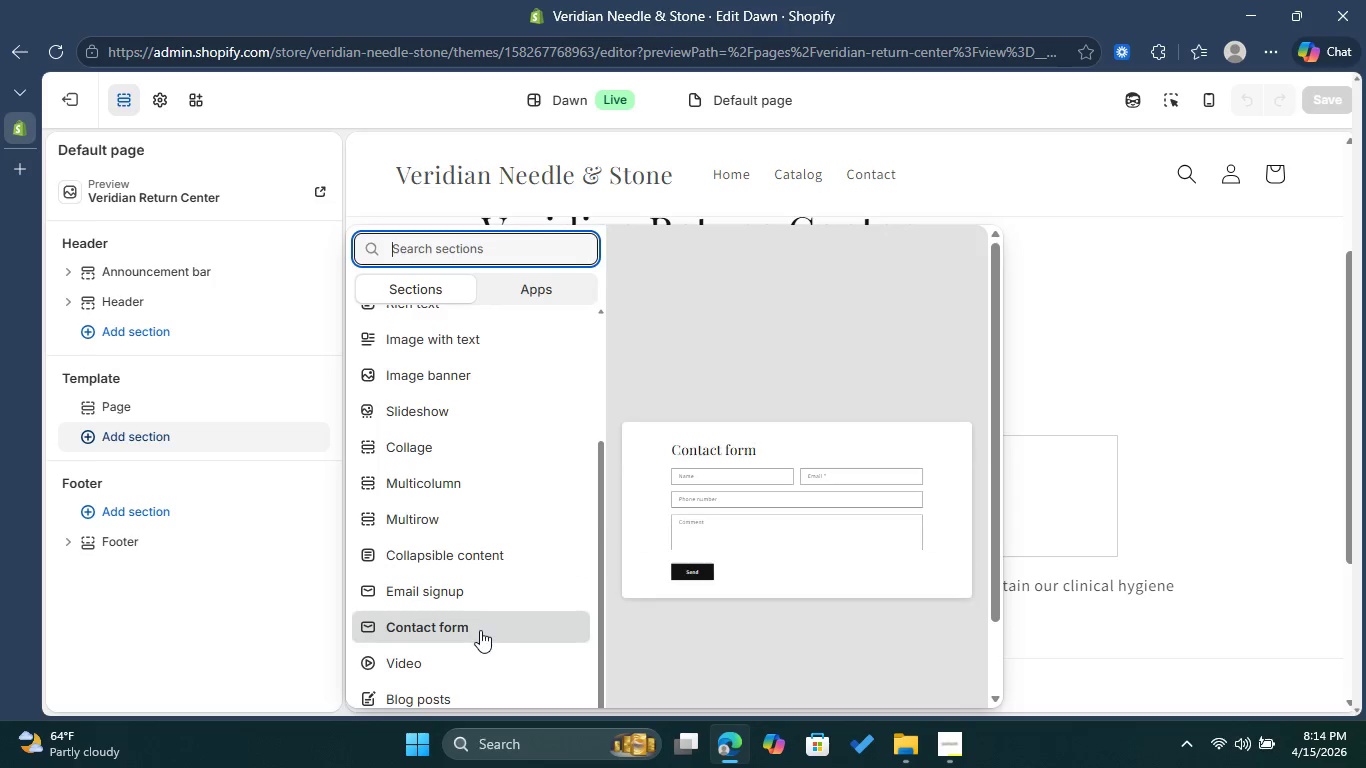 
left_click_drag(start_coordinate=[597, 601], to_coordinate=[592, 646])
 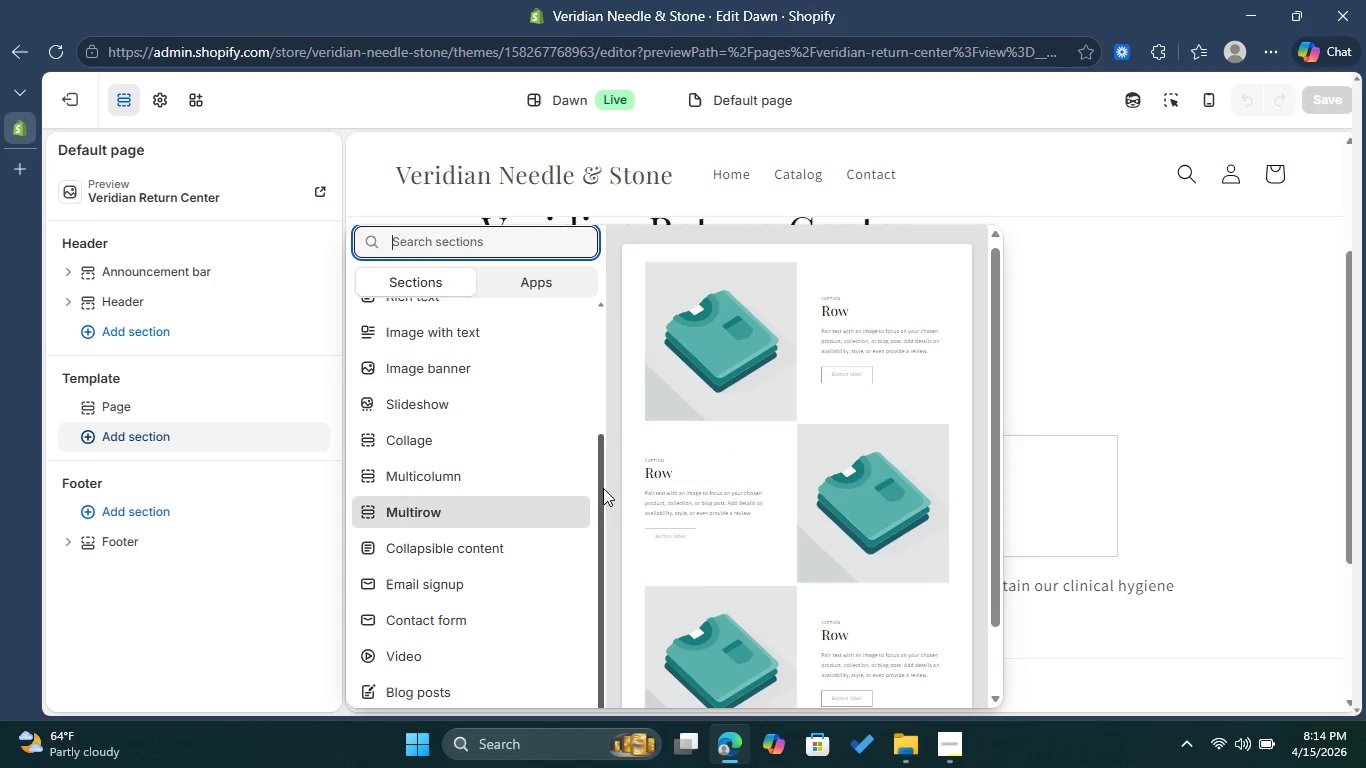 
wait(6.61)
 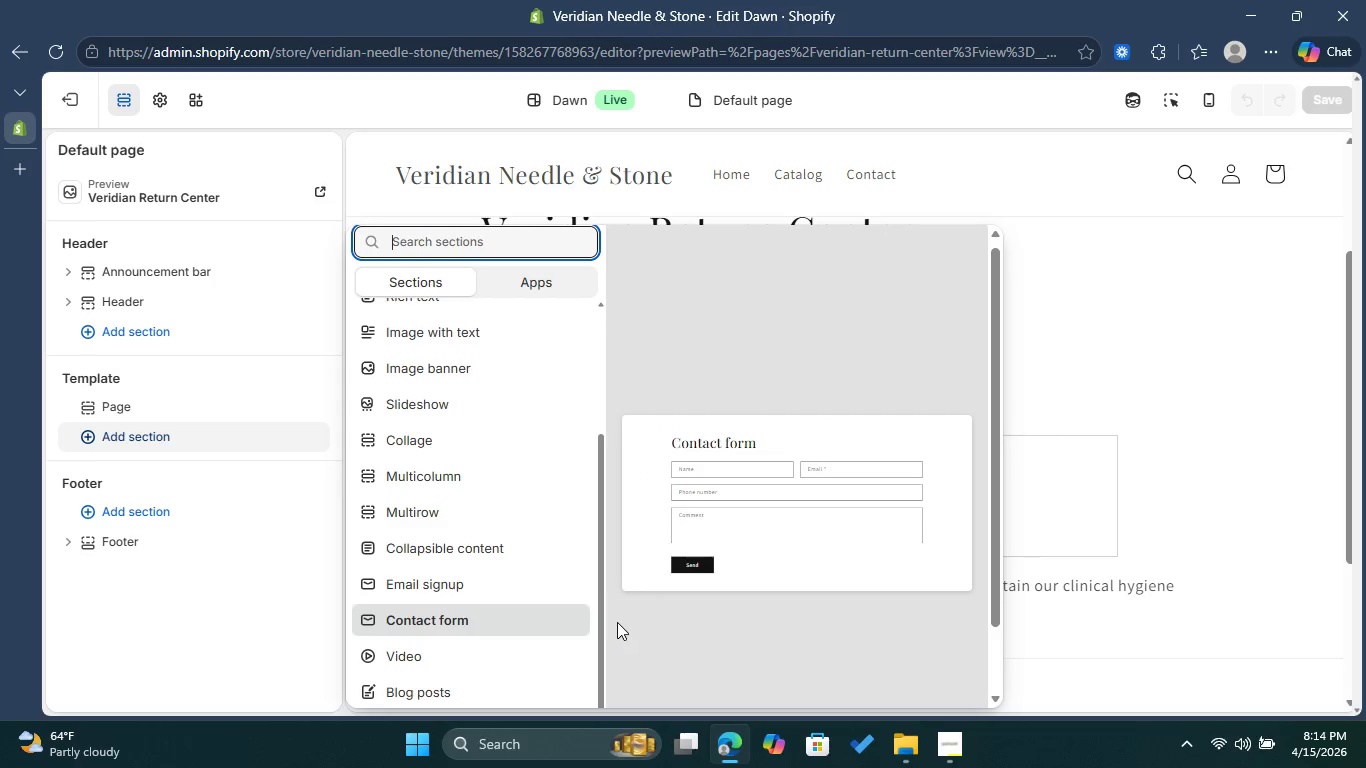 
left_click_drag(start_coordinate=[598, 461], to_coordinate=[599, 317])
 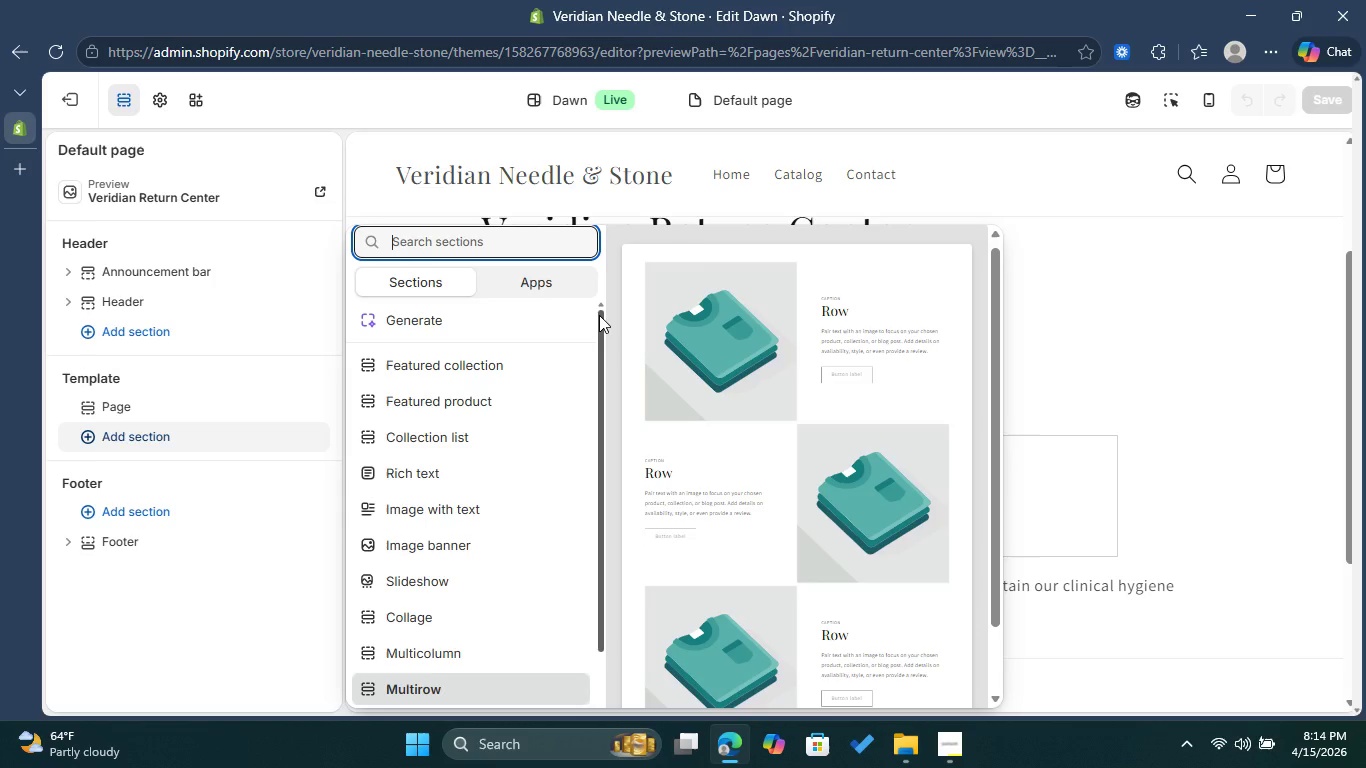 
wait(13.38)
 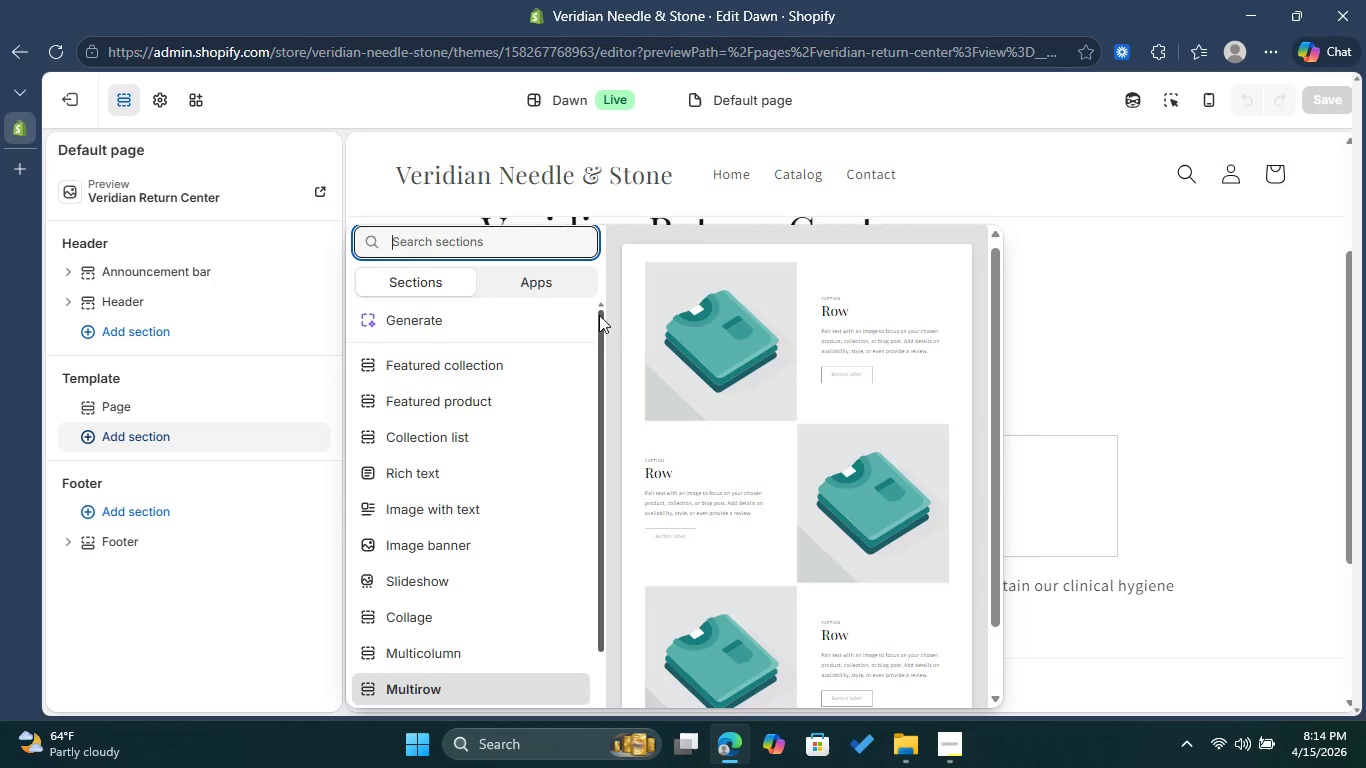 
left_click([590, 172])
 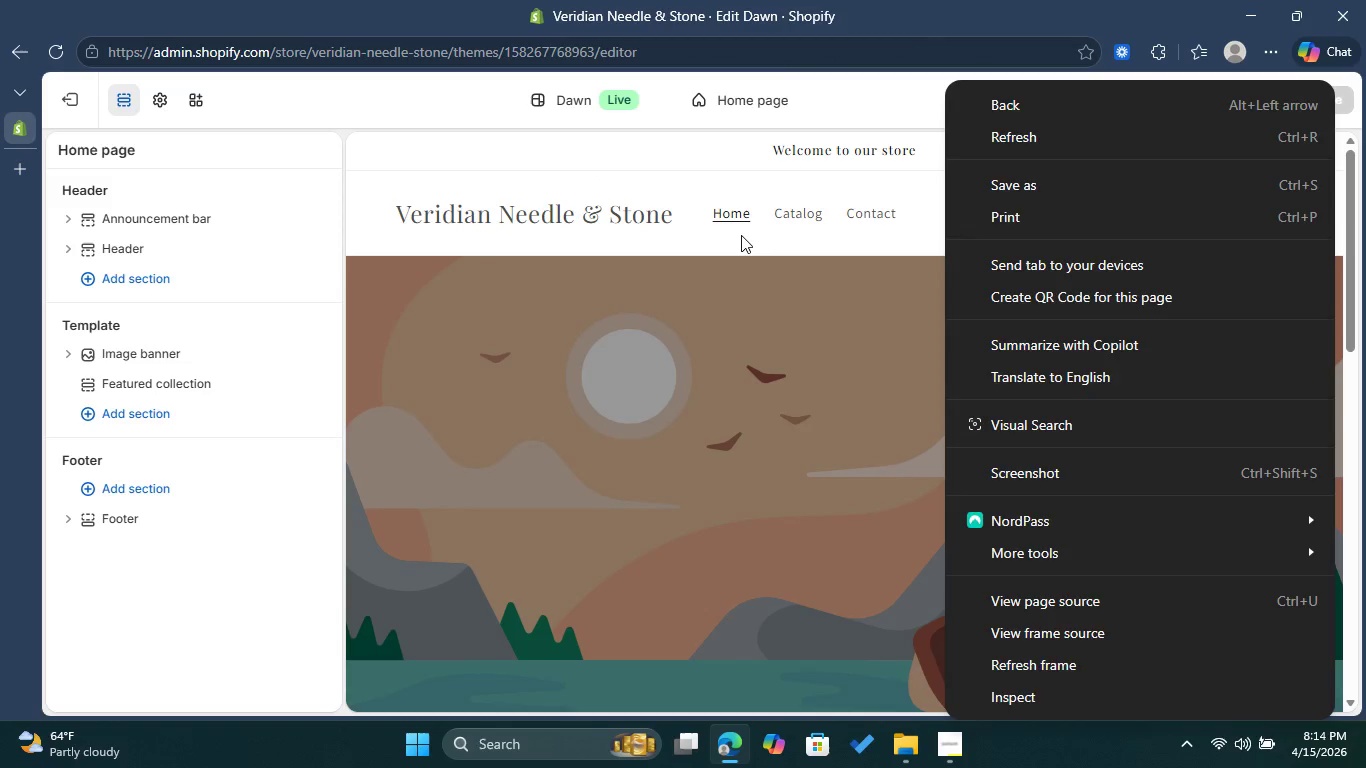 
left_click([493, 248])
 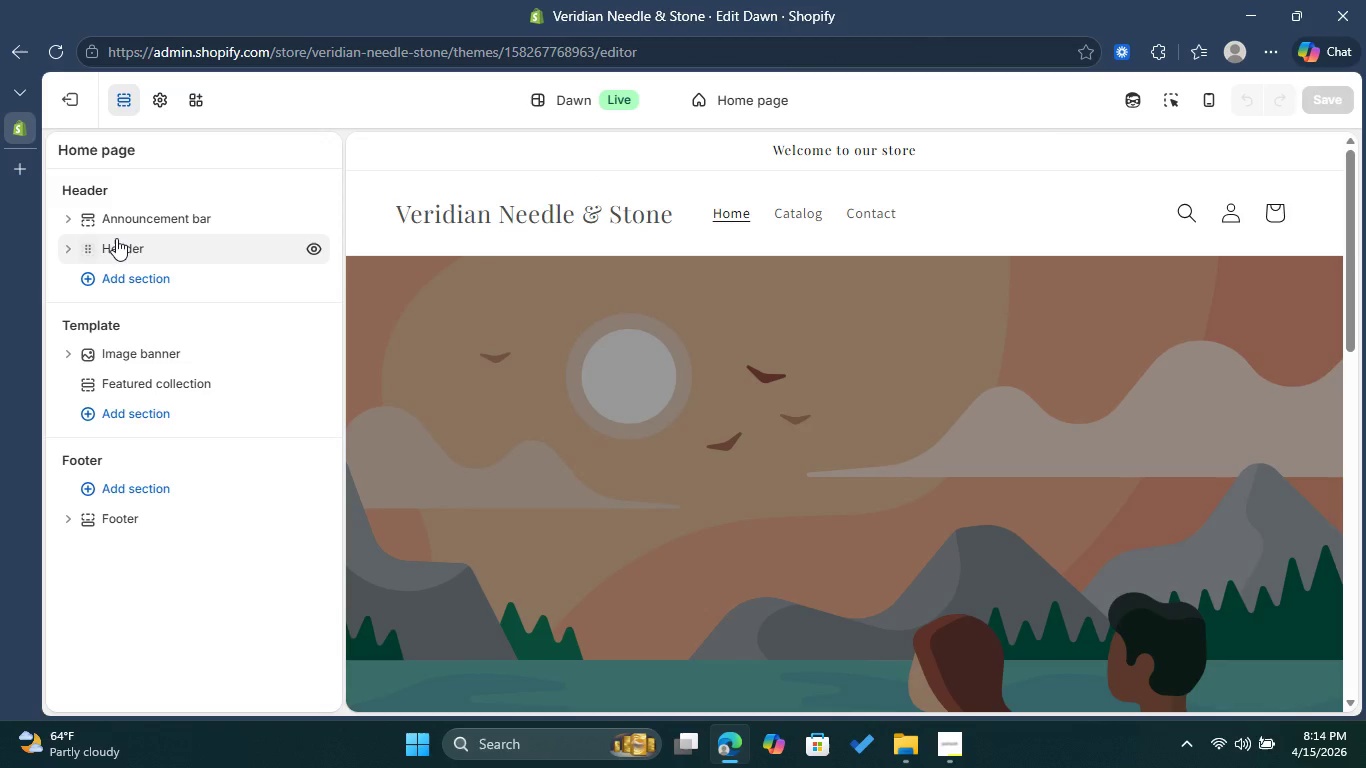 
left_click([72, 245])
 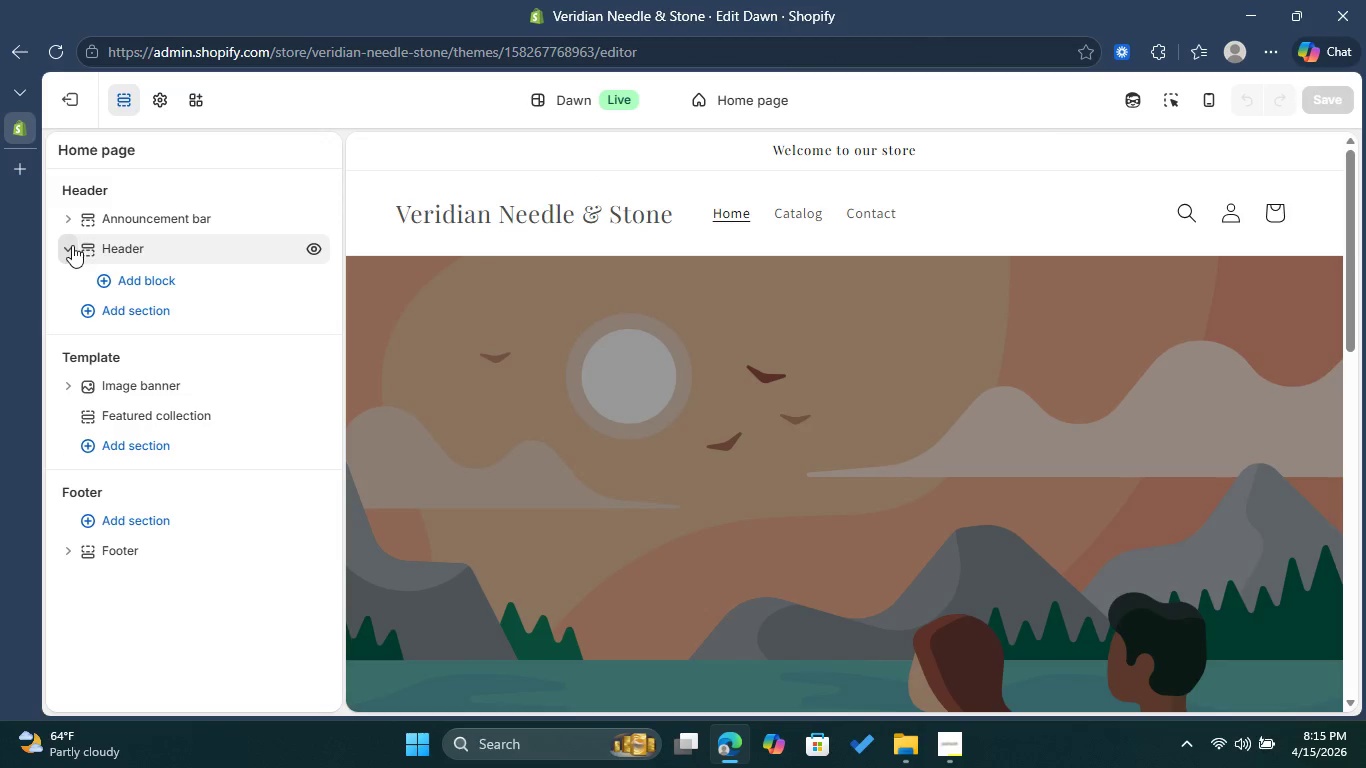 
left_click([72, 245])
 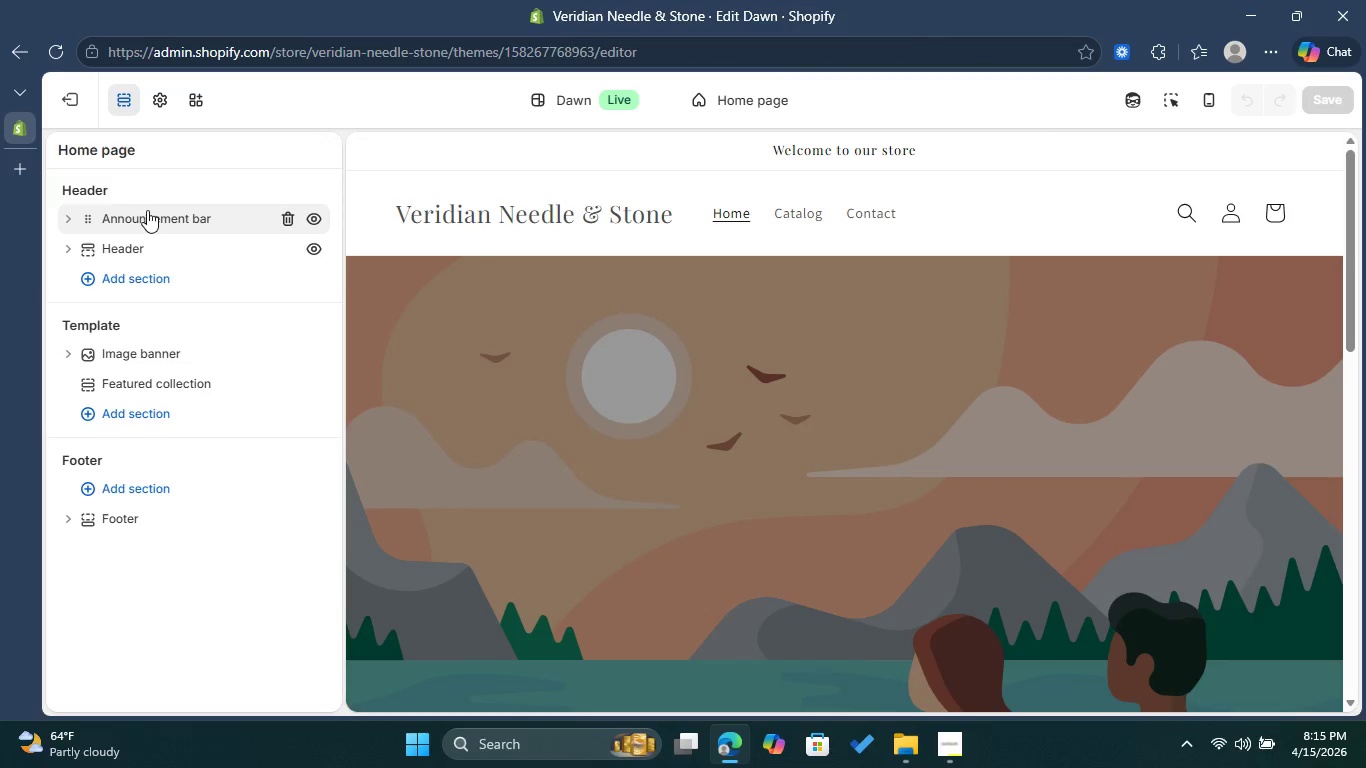 
left_click([147, 210])
 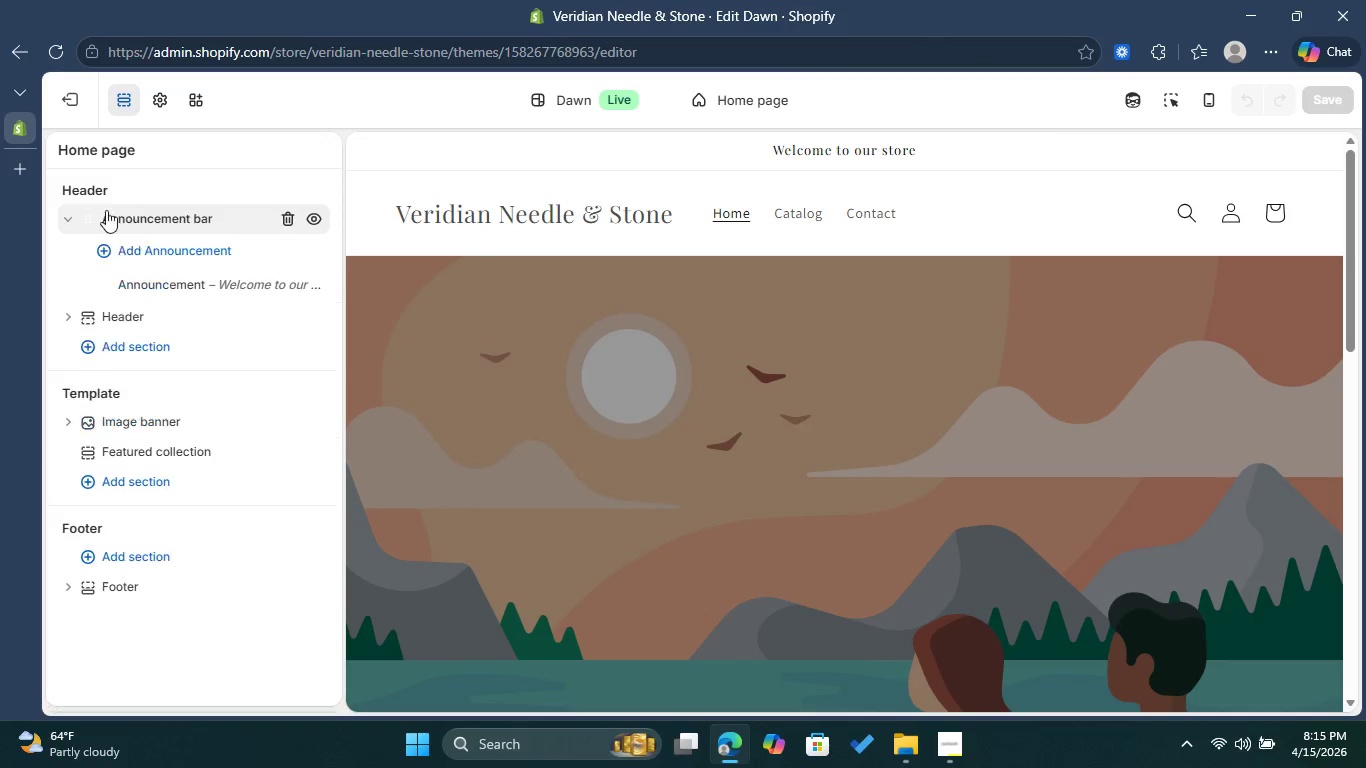 
mouse_move([72, 189])
 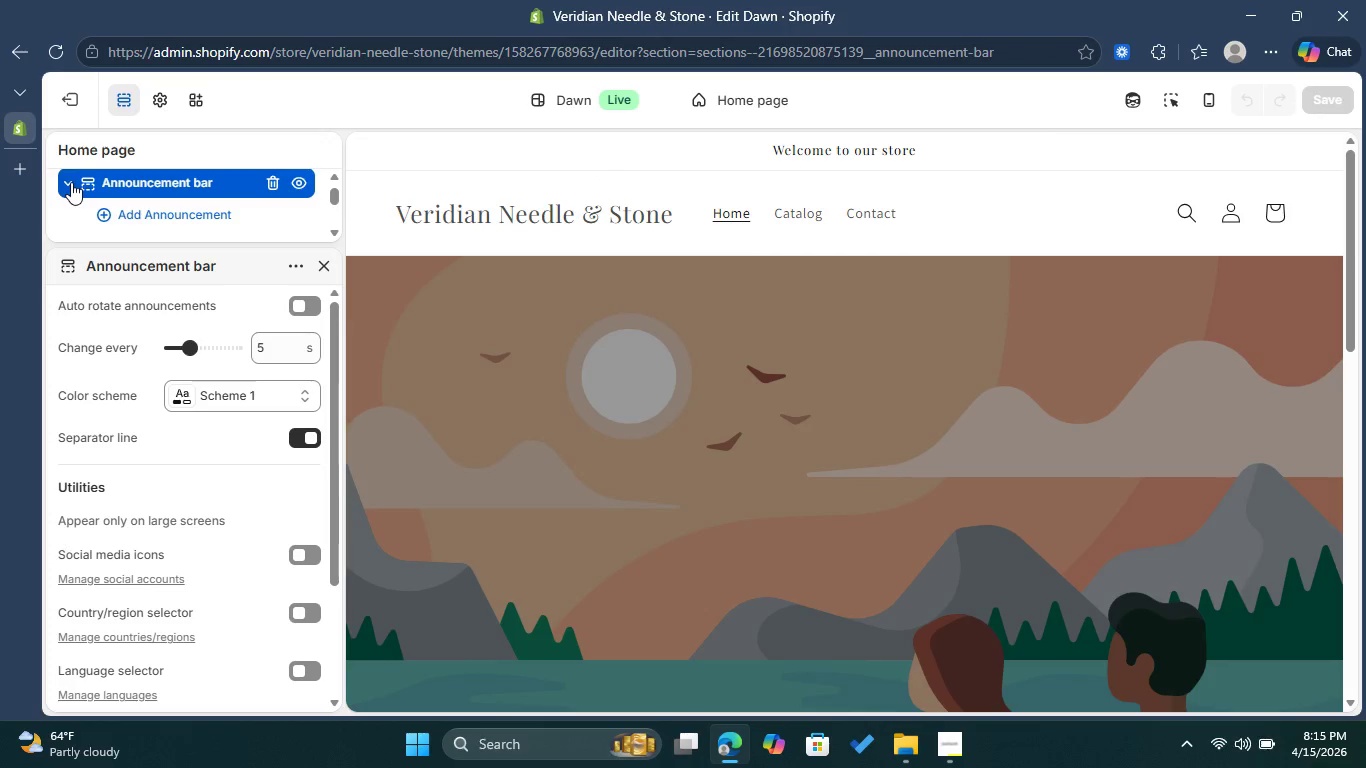 
left_click([71, 182])
 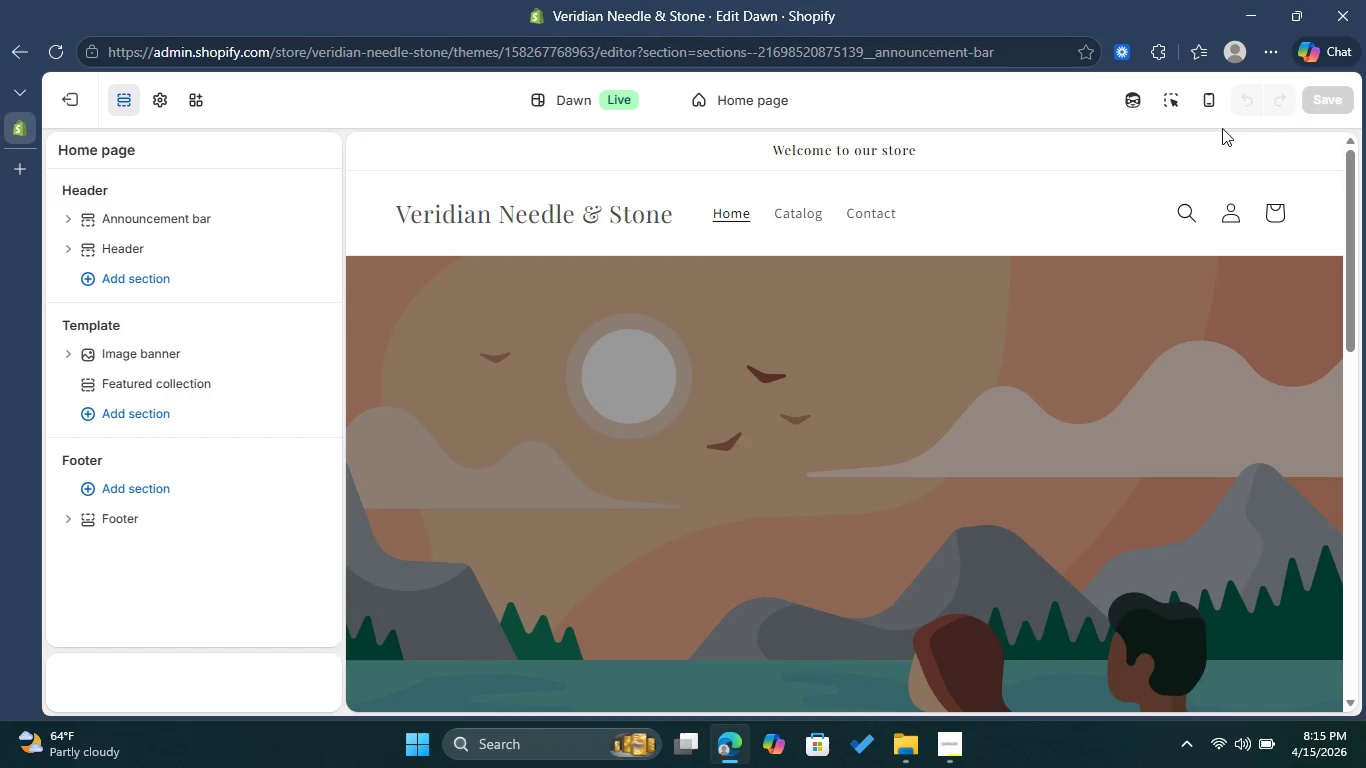 
left_click([1171, 93])
 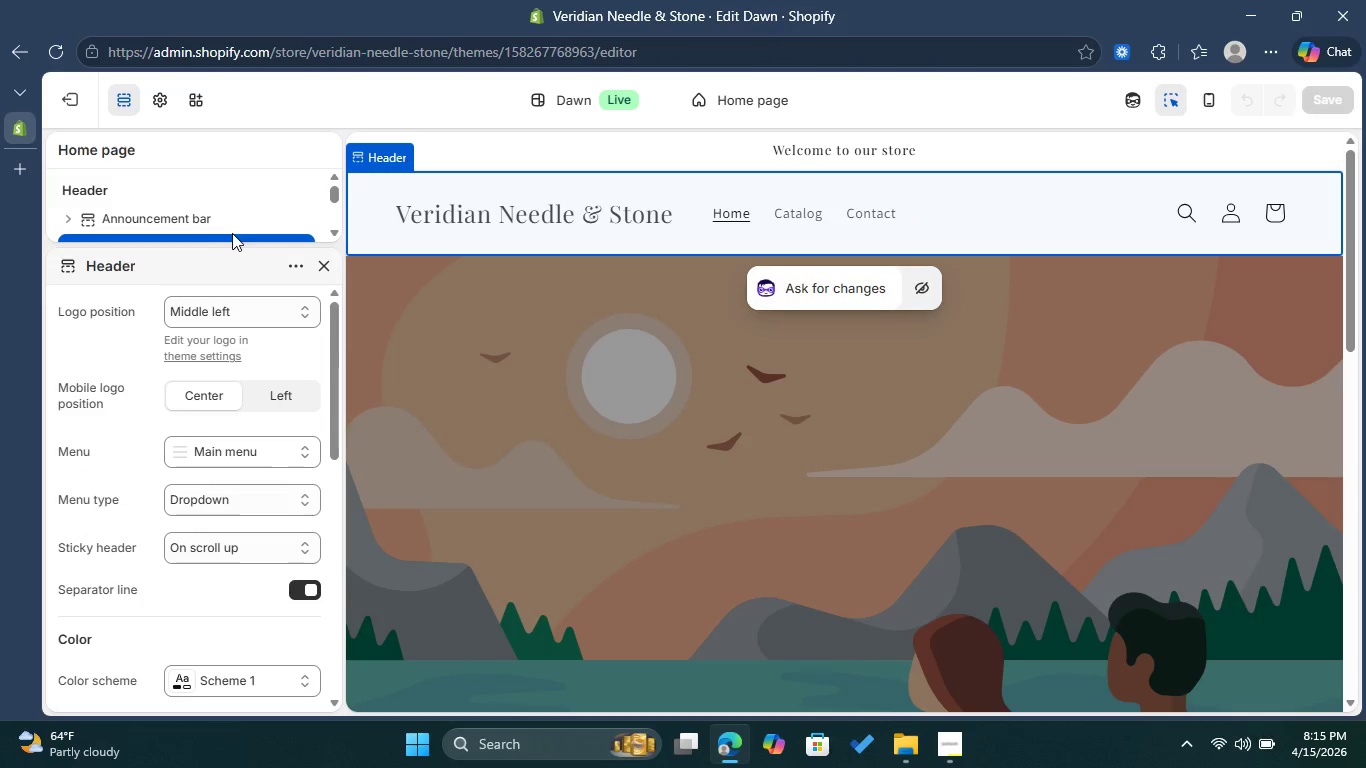 
mouse_move([303, 268])
 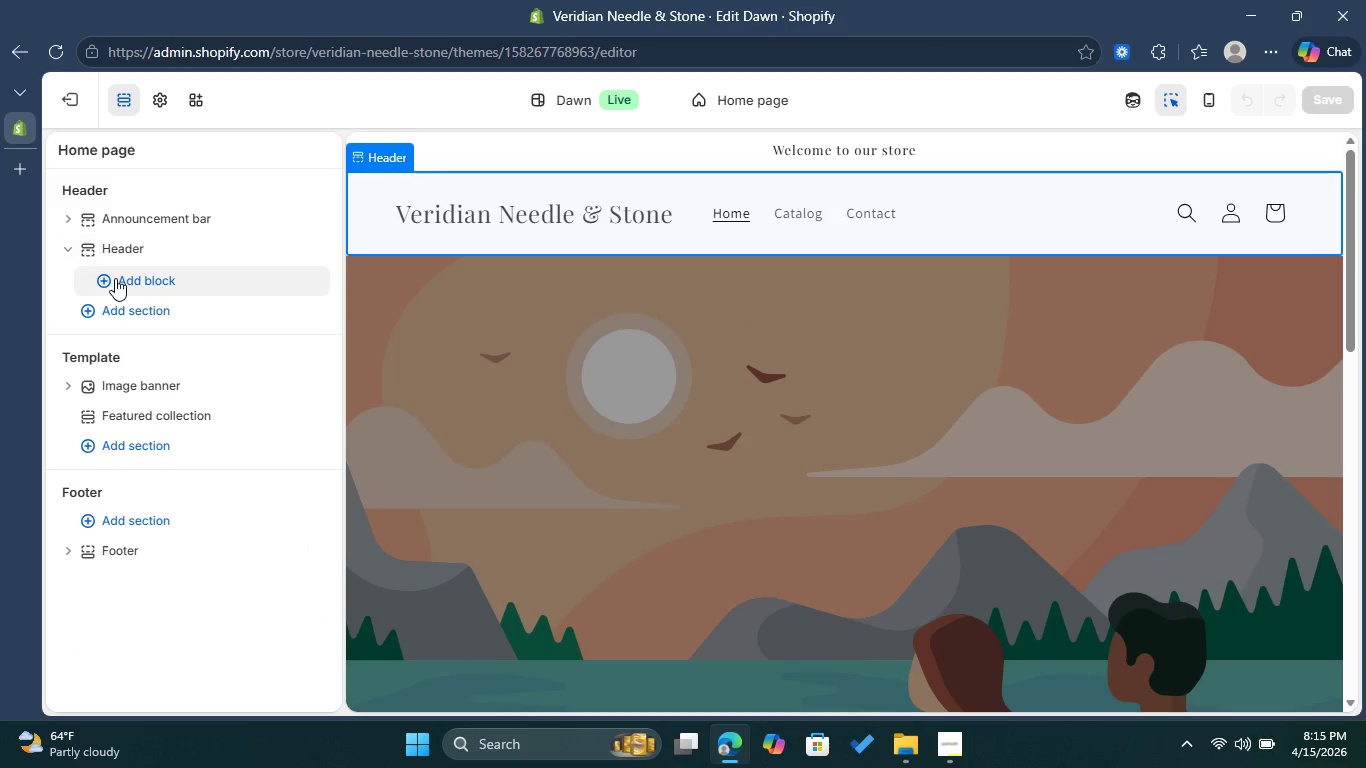 
left_click([115, 278])
 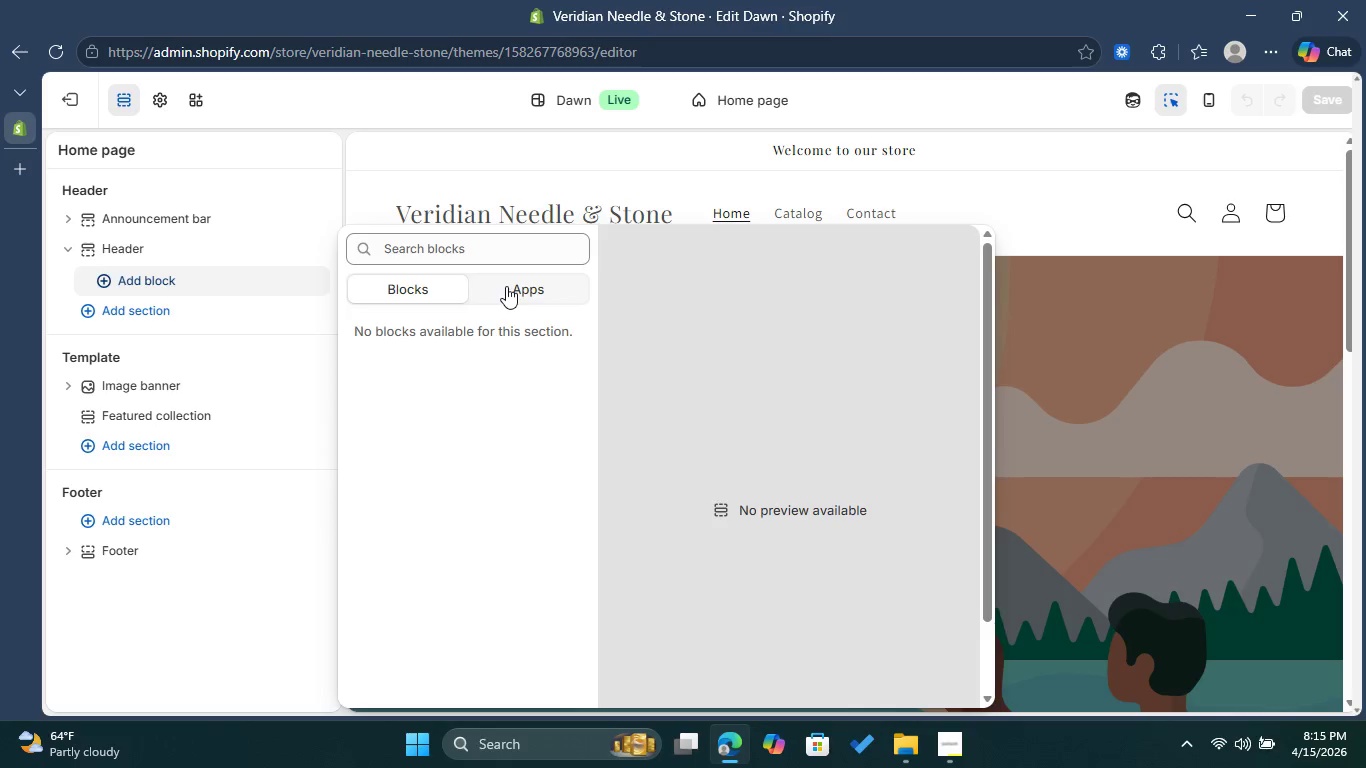 
left_click([414, 286])
 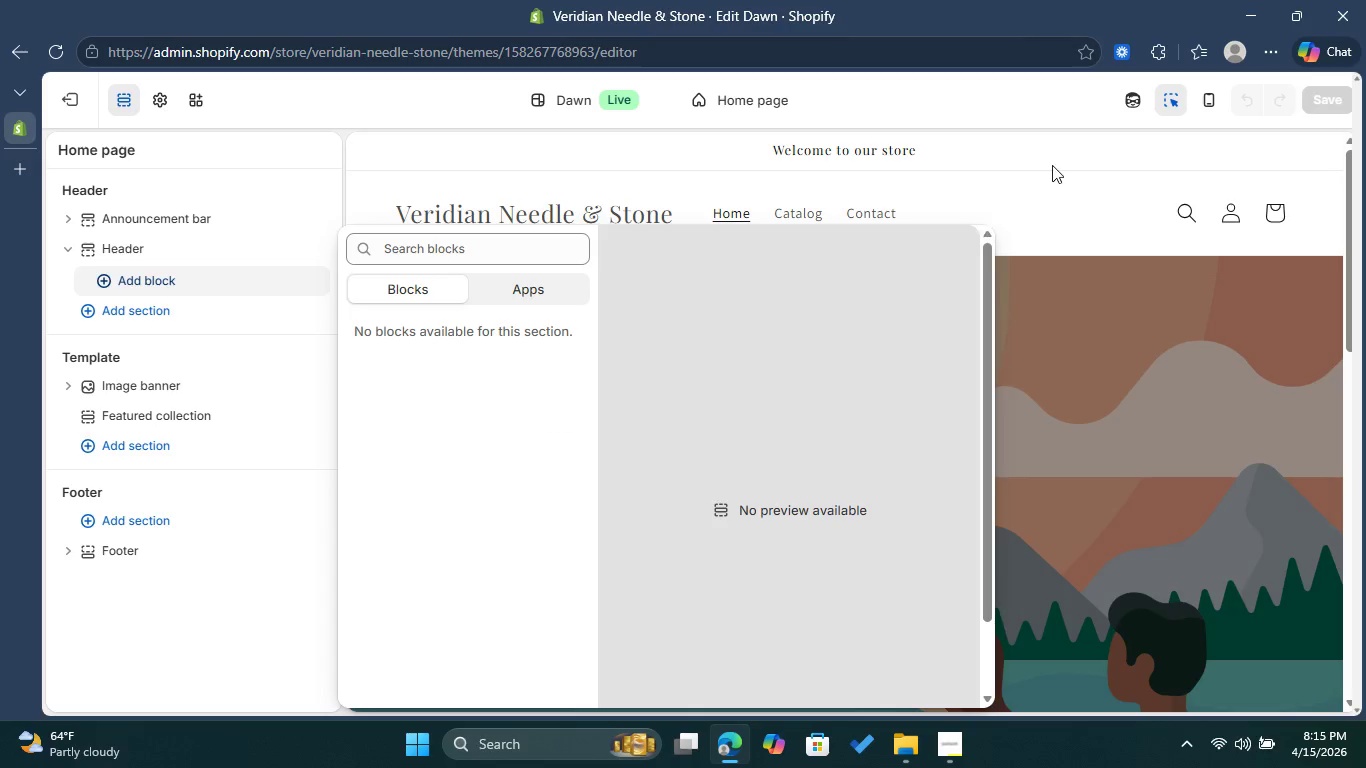 
left_click([1052, 163])
 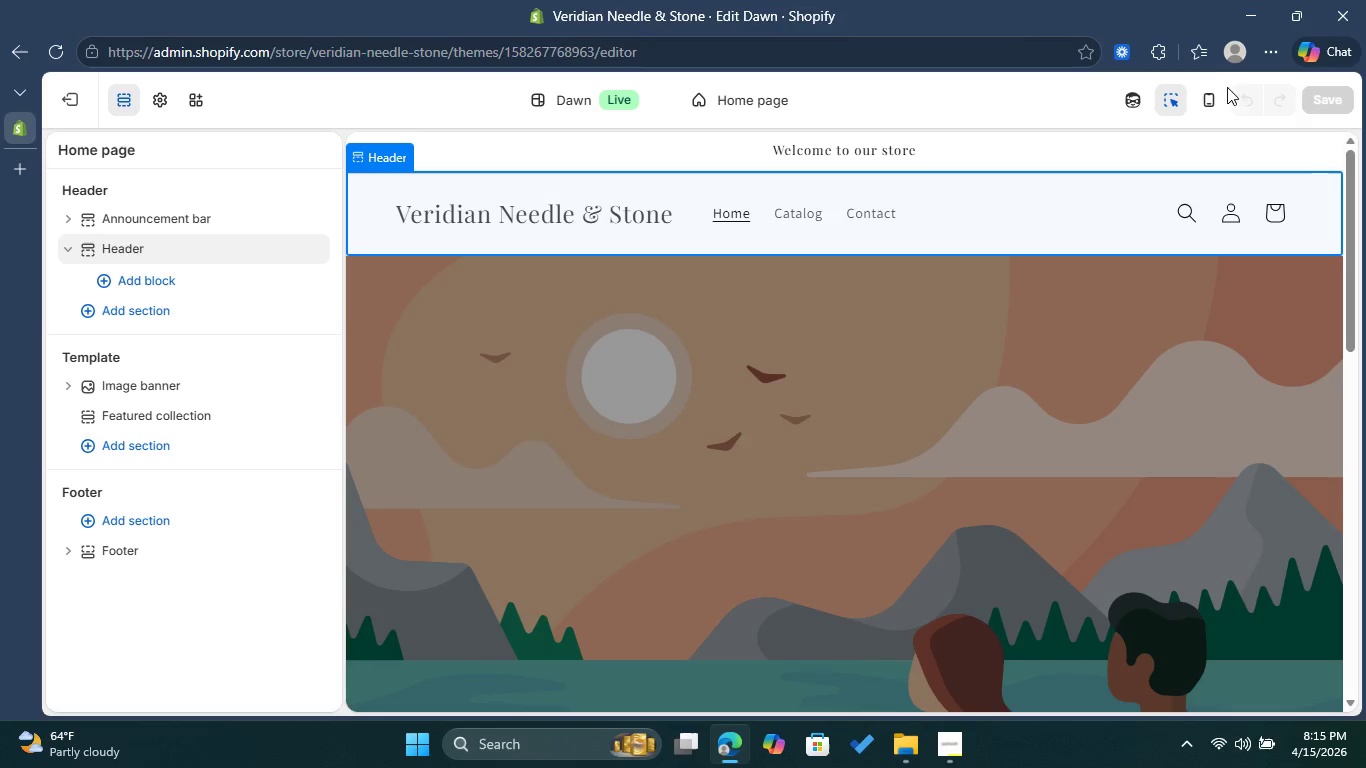 
left_click([1174, 105])
 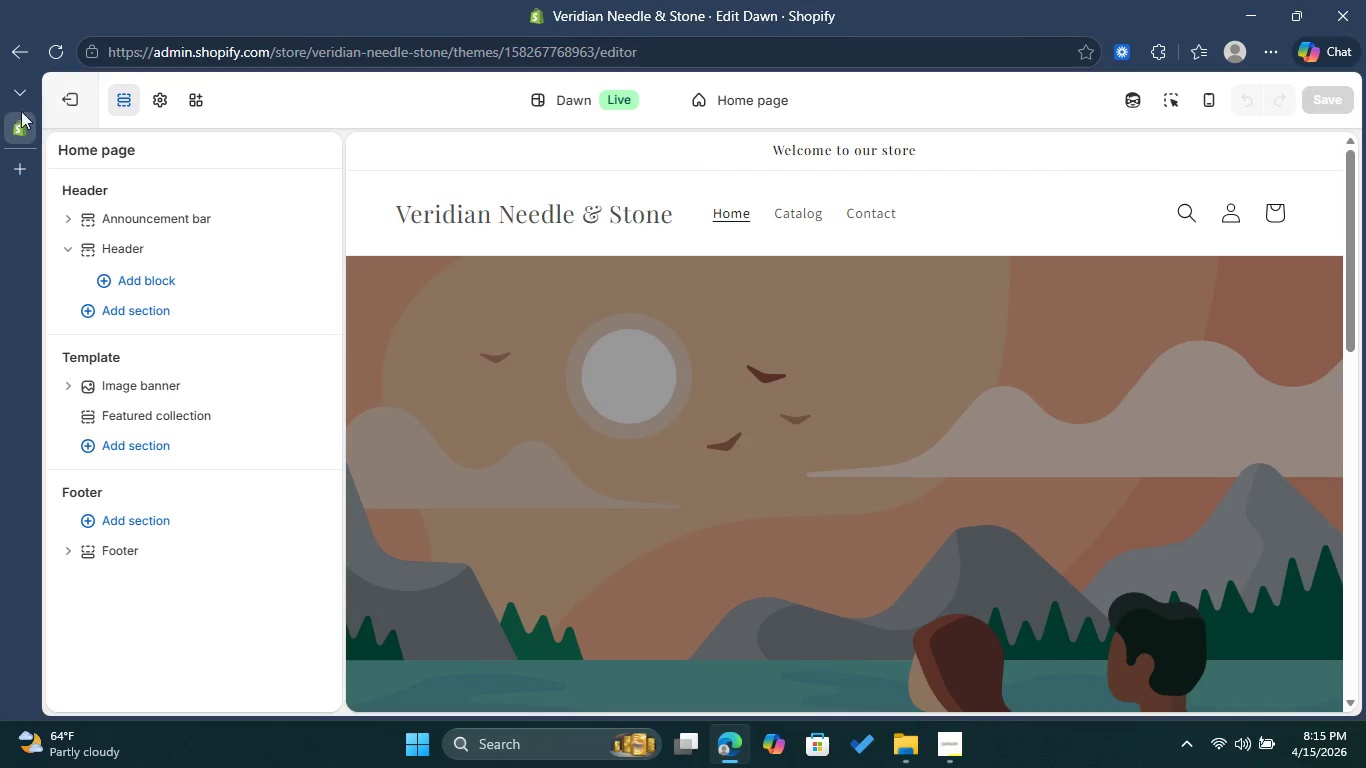 
mouse_move([80, 87])
 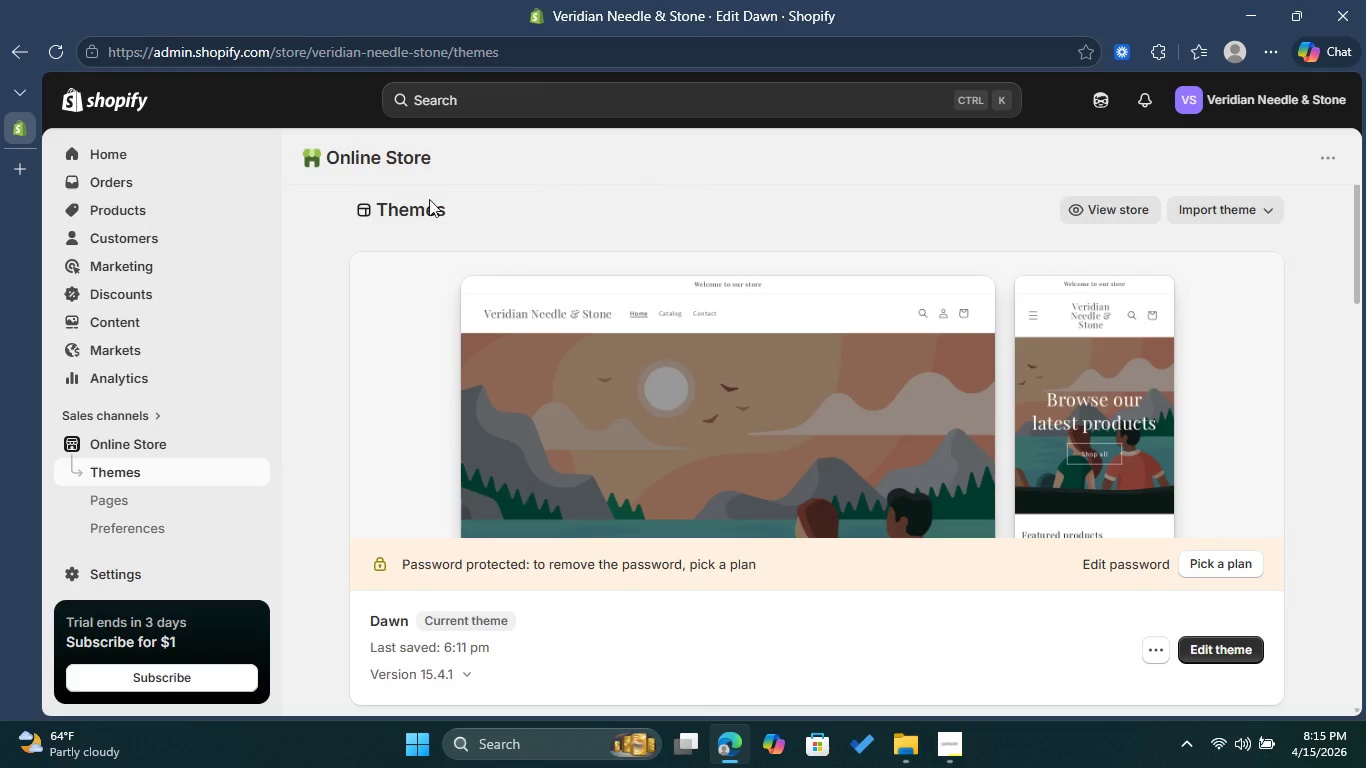 
wait(8.41)
 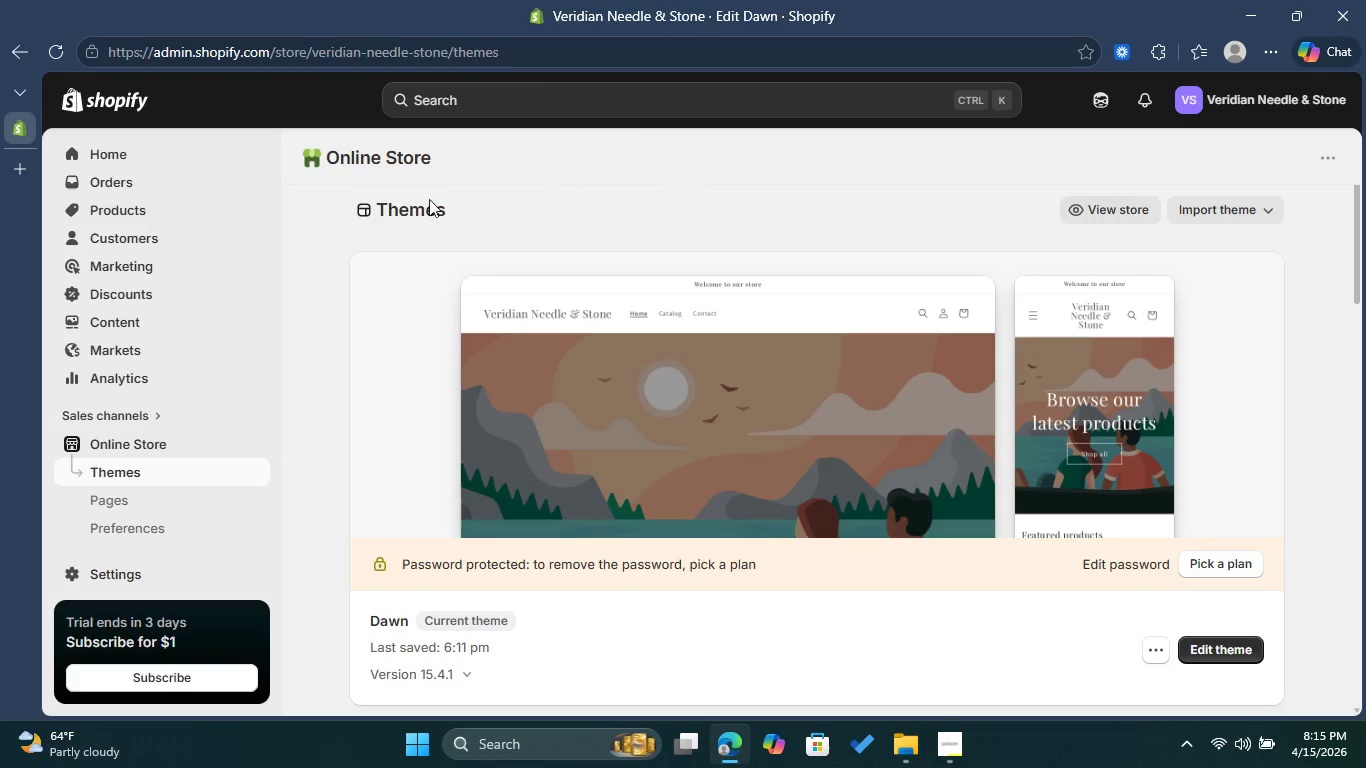 
left_click([137, 316])
 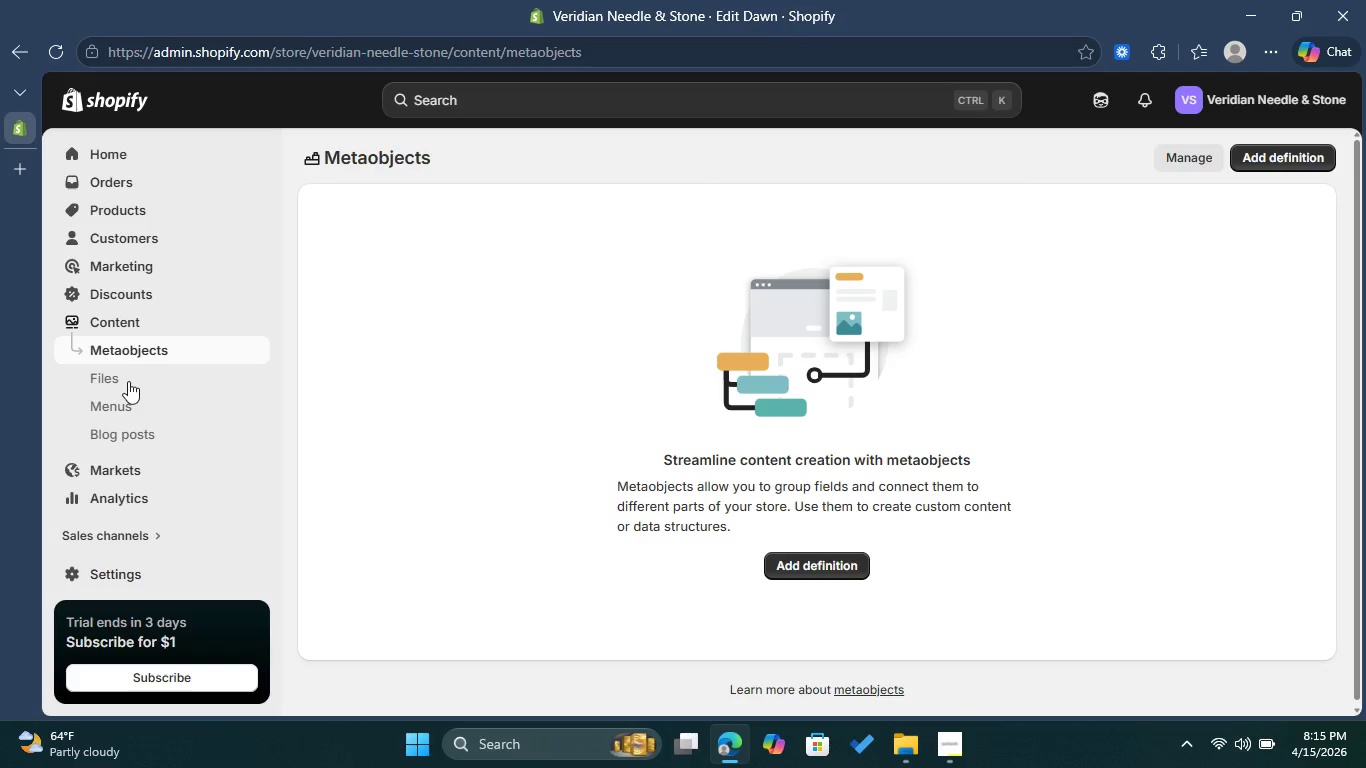 
left_click([135, 413])
 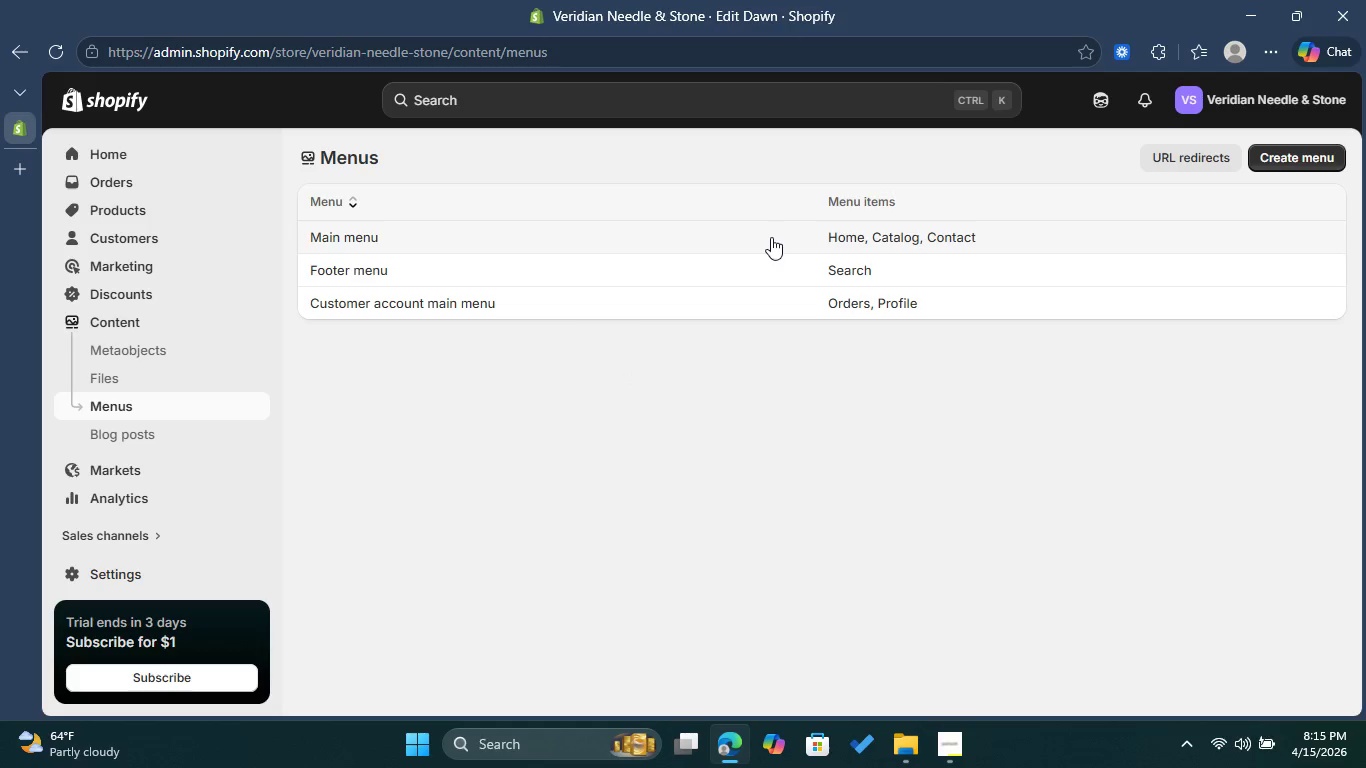 
wait(7.08)
 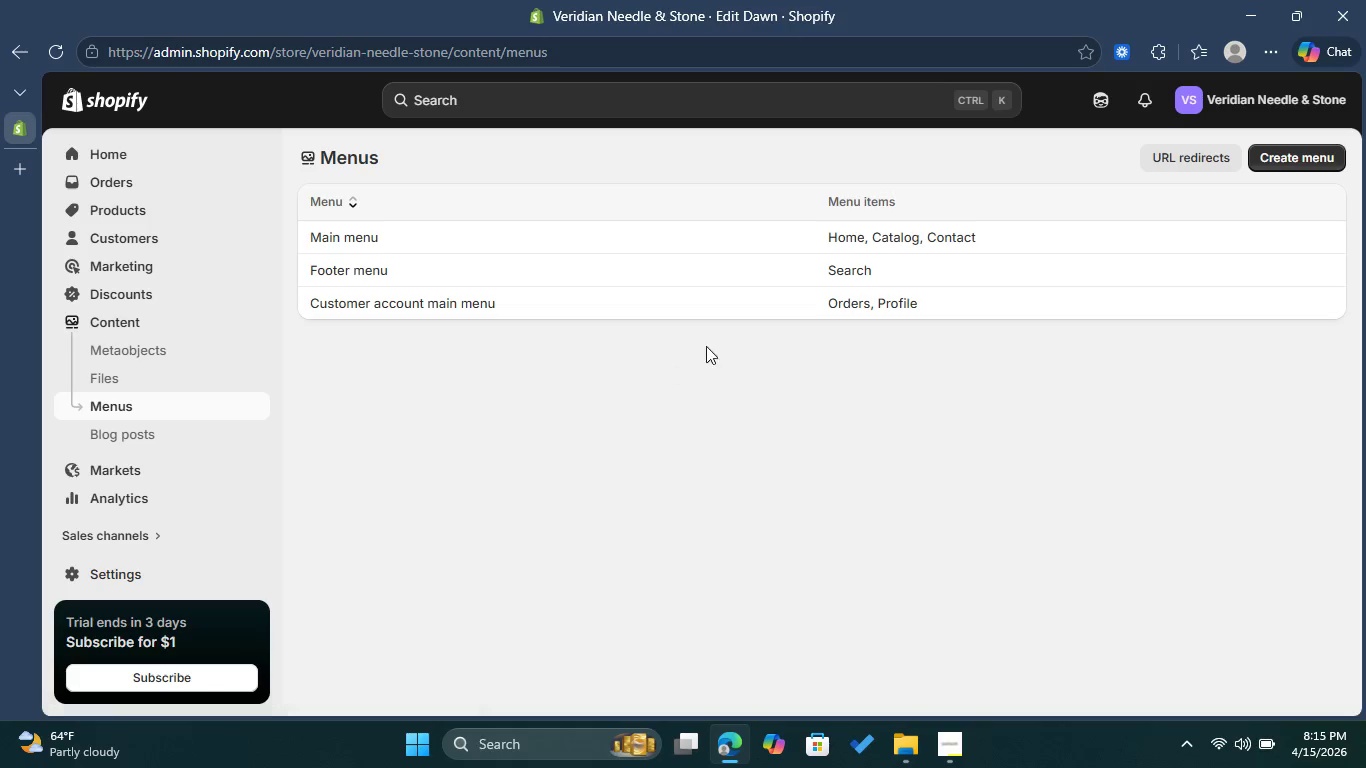 
left_click([761, 277])
 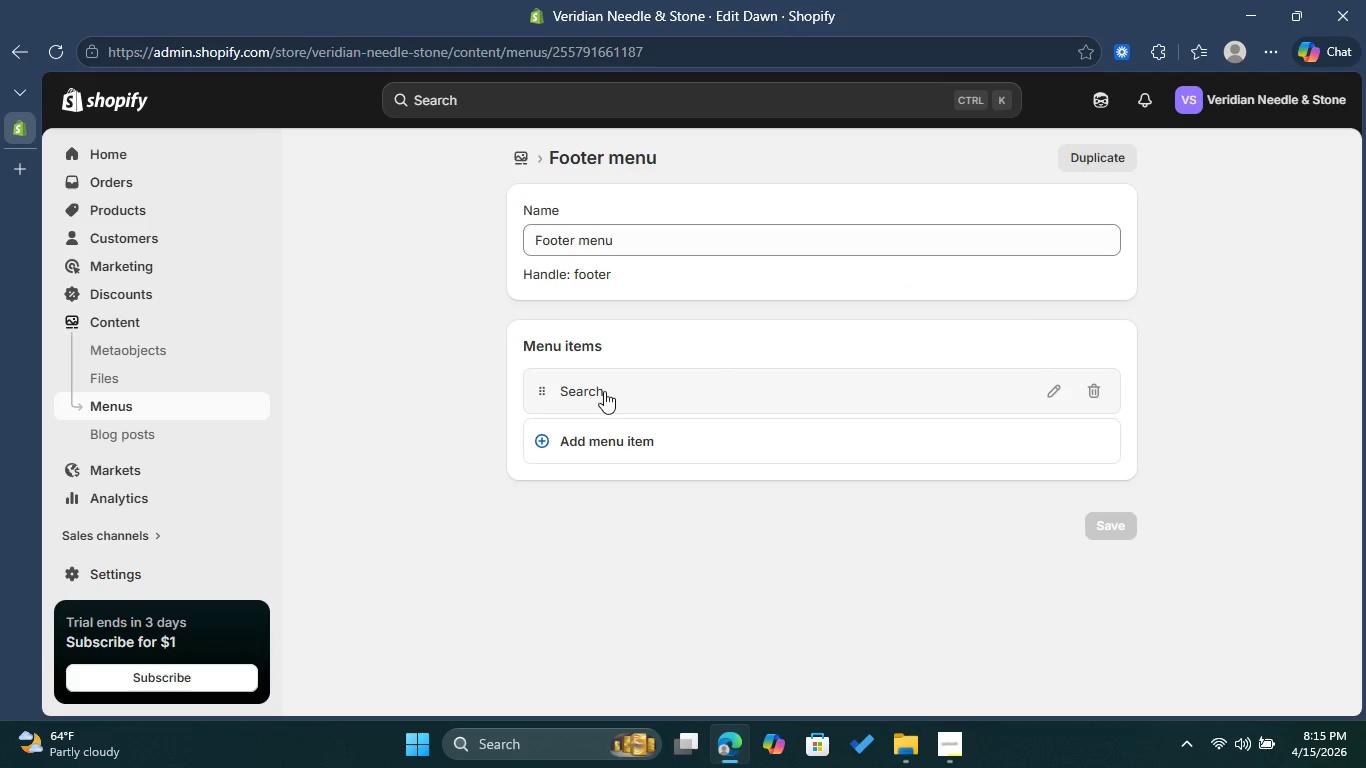 
left_click([604, 433])
 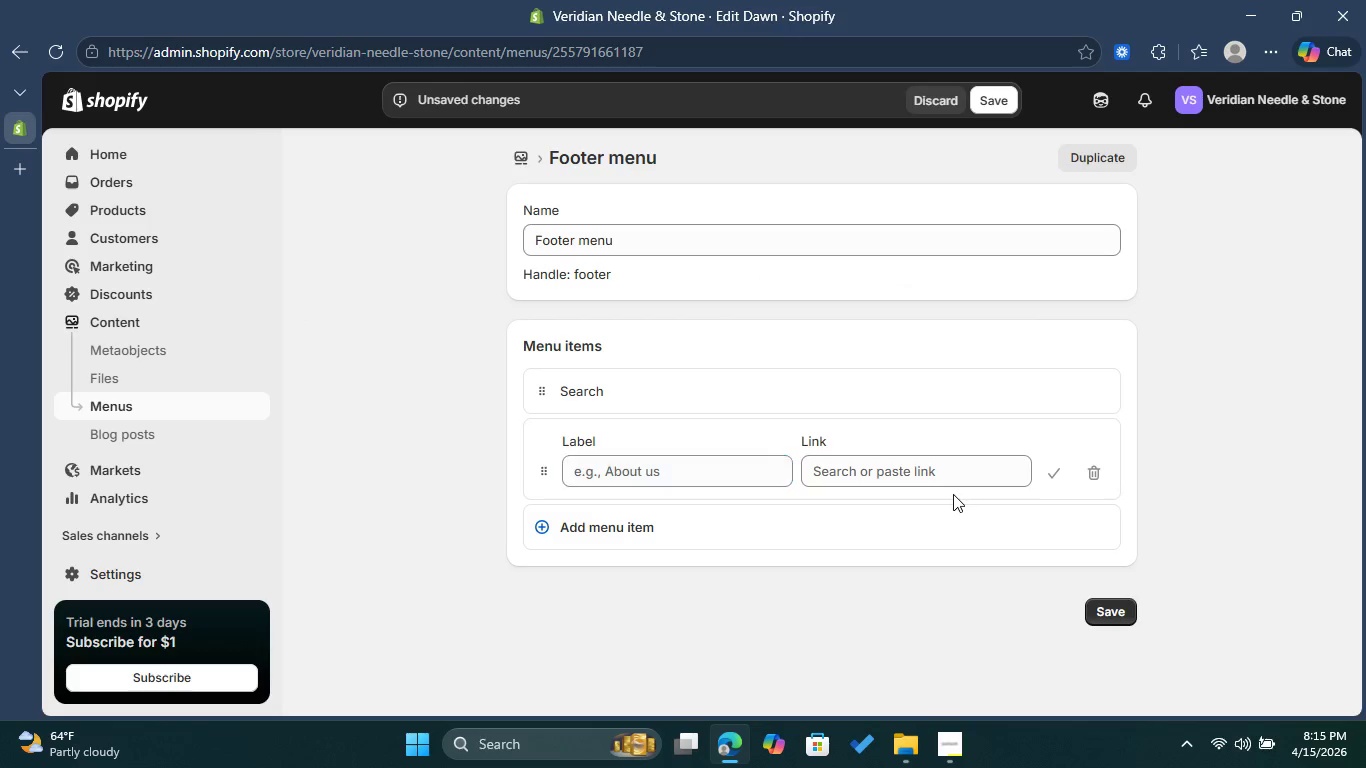 
double_click([928, 467])
 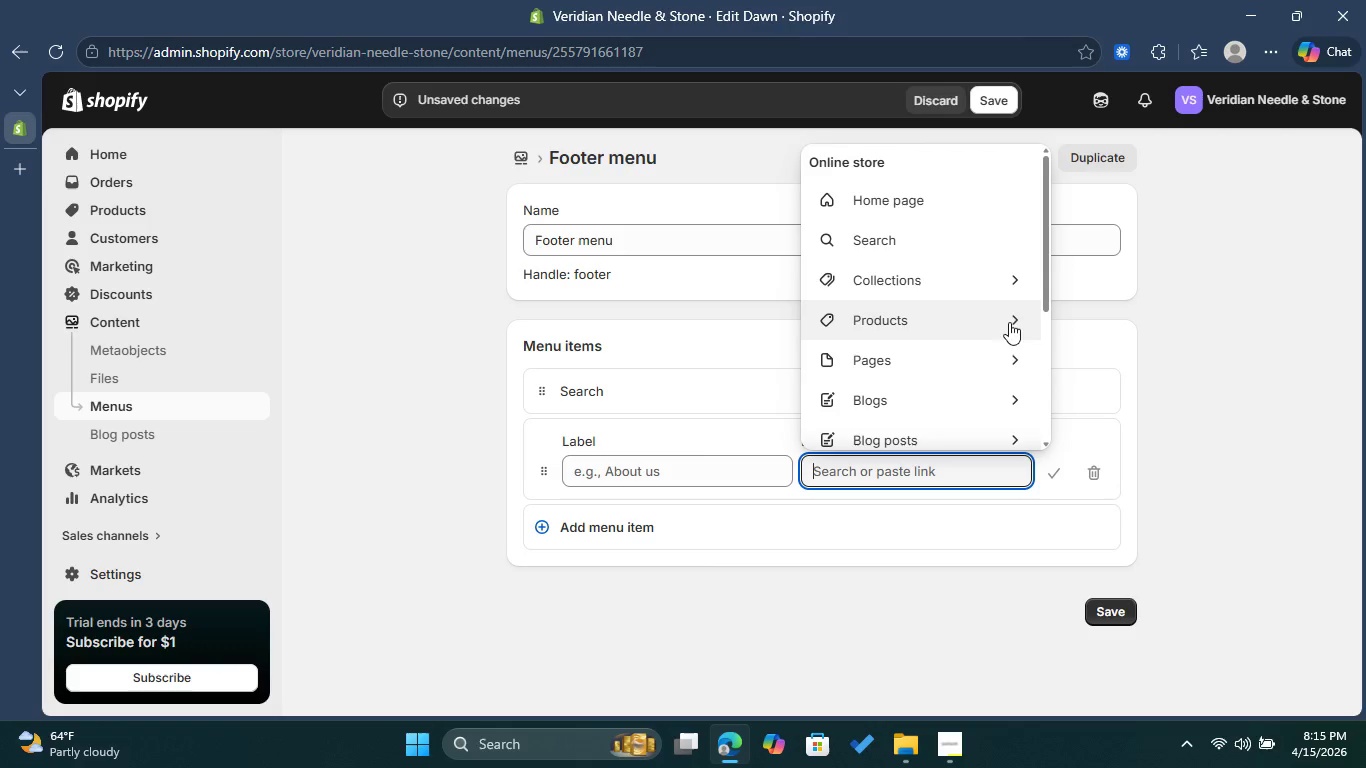 
left_click([999, 356])
 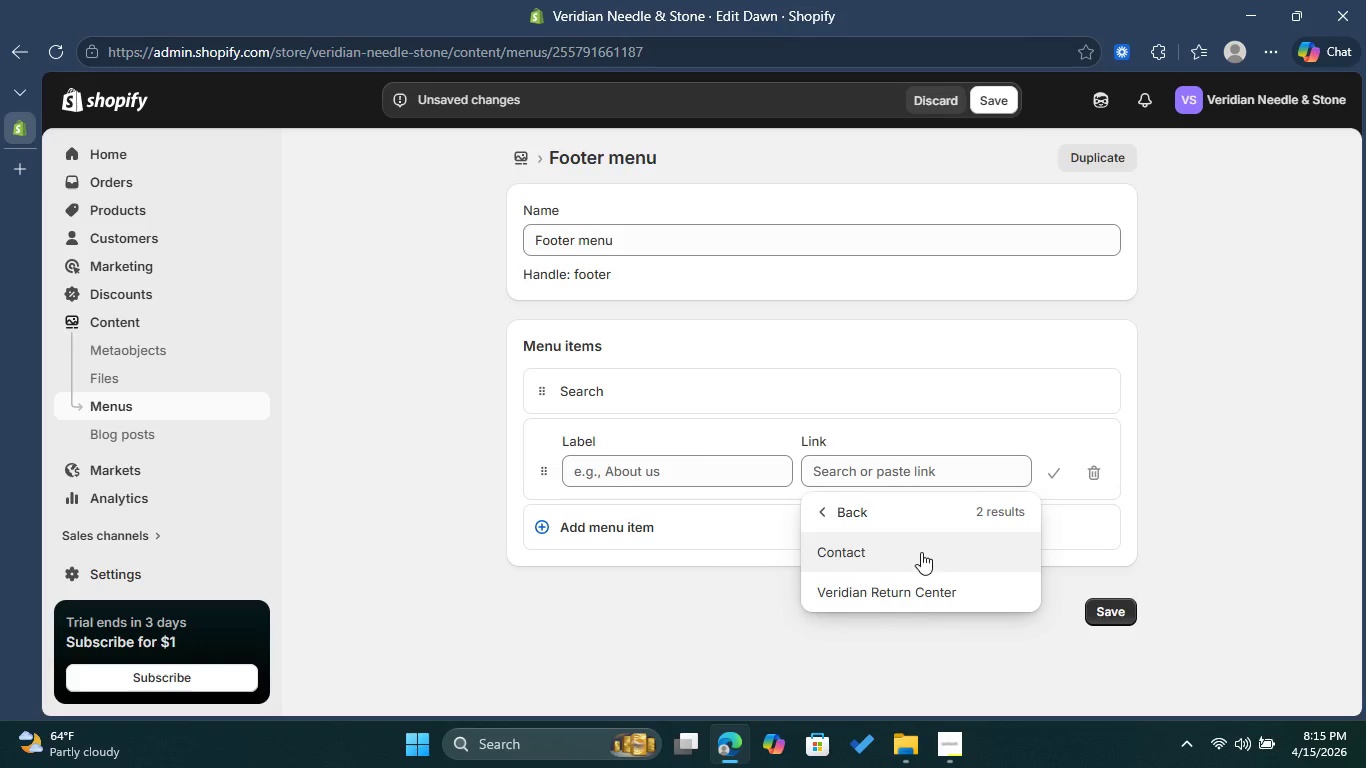 
left_click([919, 595])
 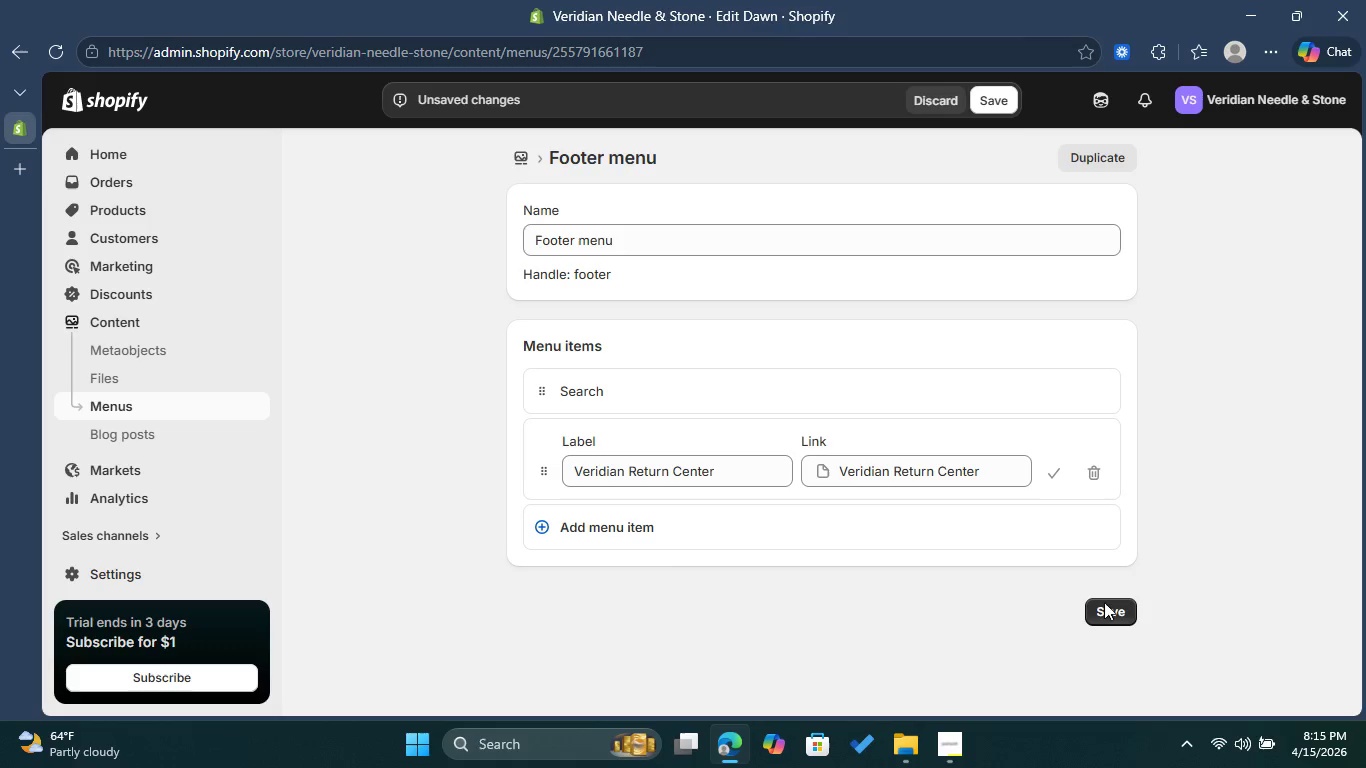 
left_click([1118, 608])
 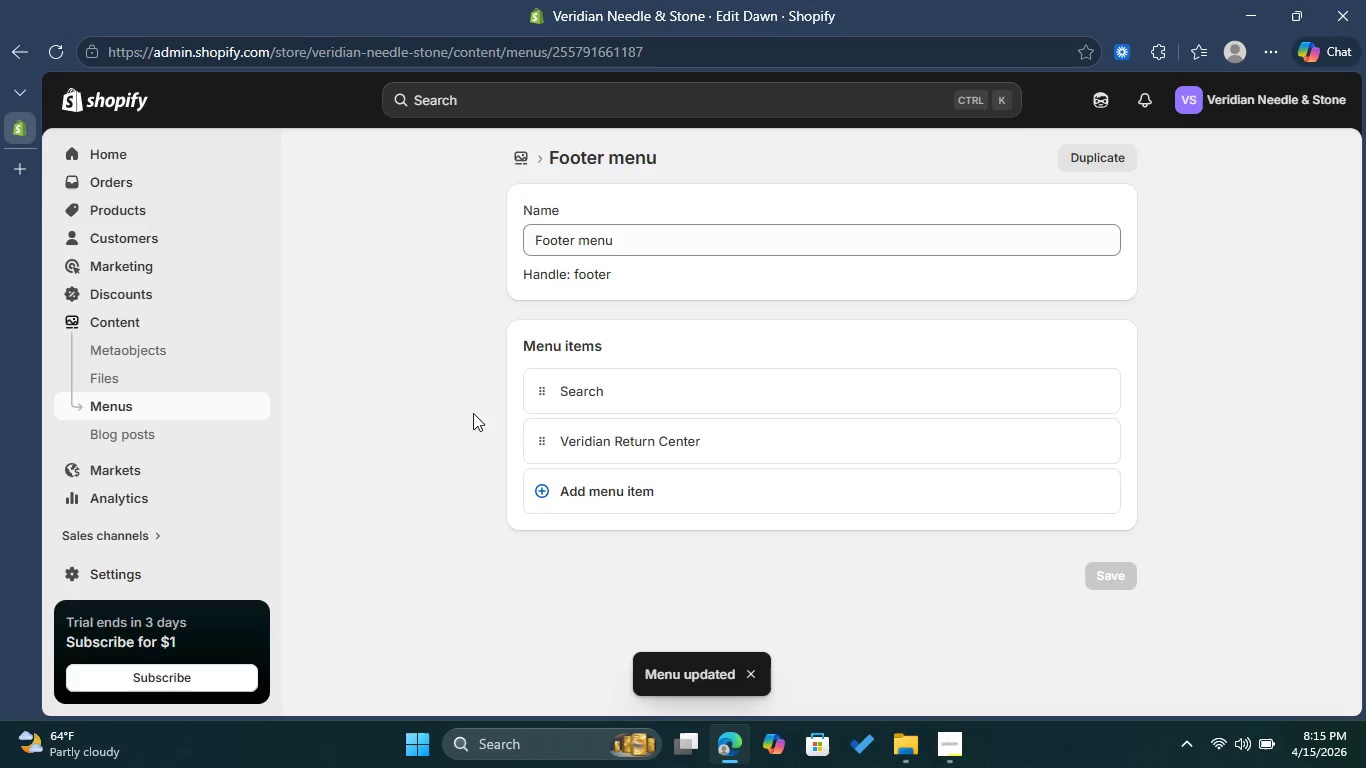 
wait(6.53)
 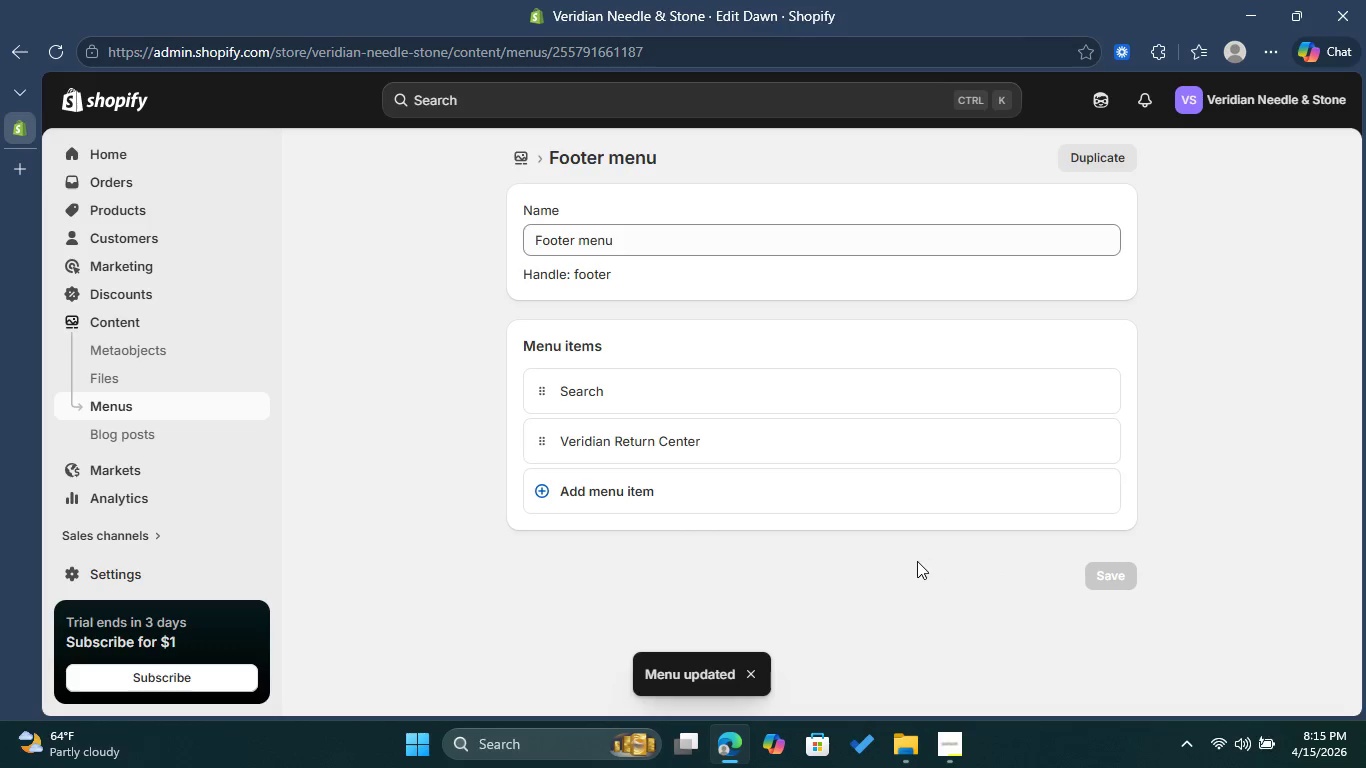 
left_click([513, 154])
 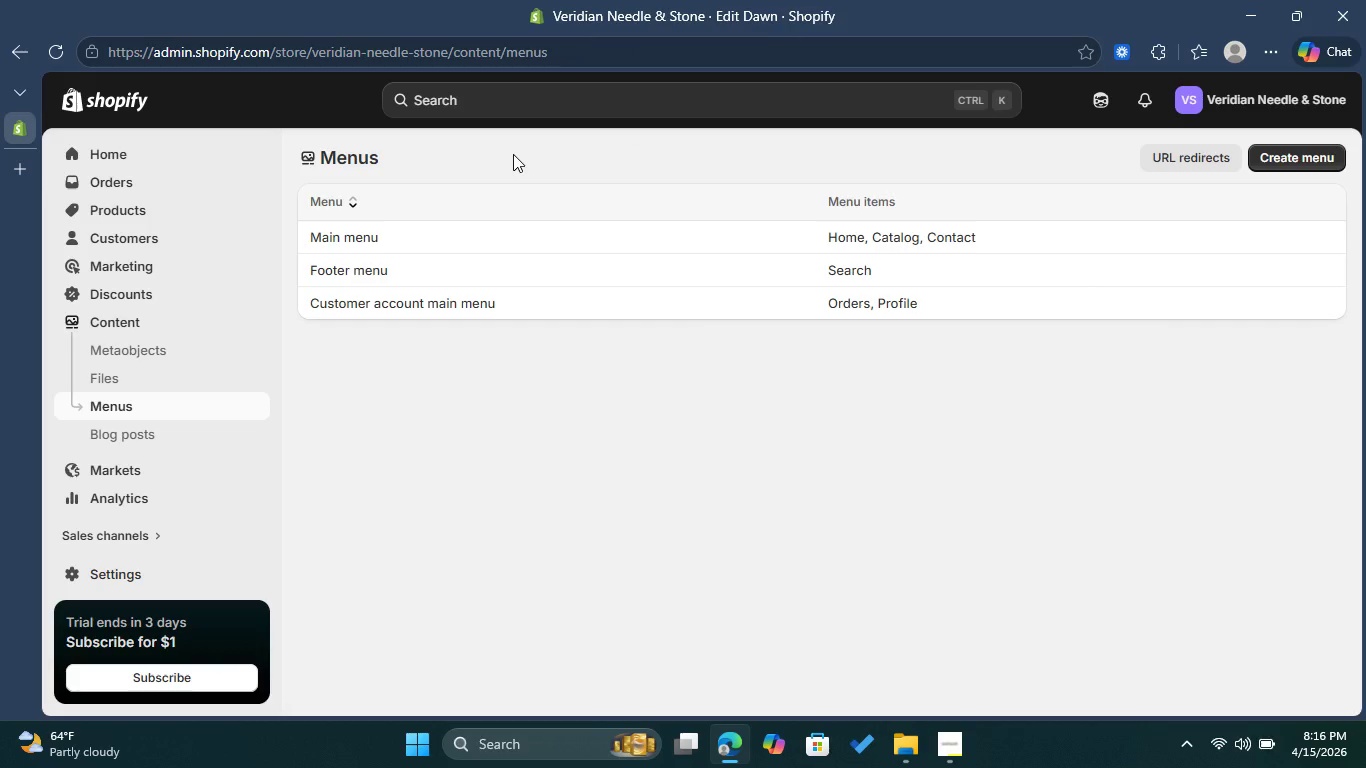 
wait(13.61)
 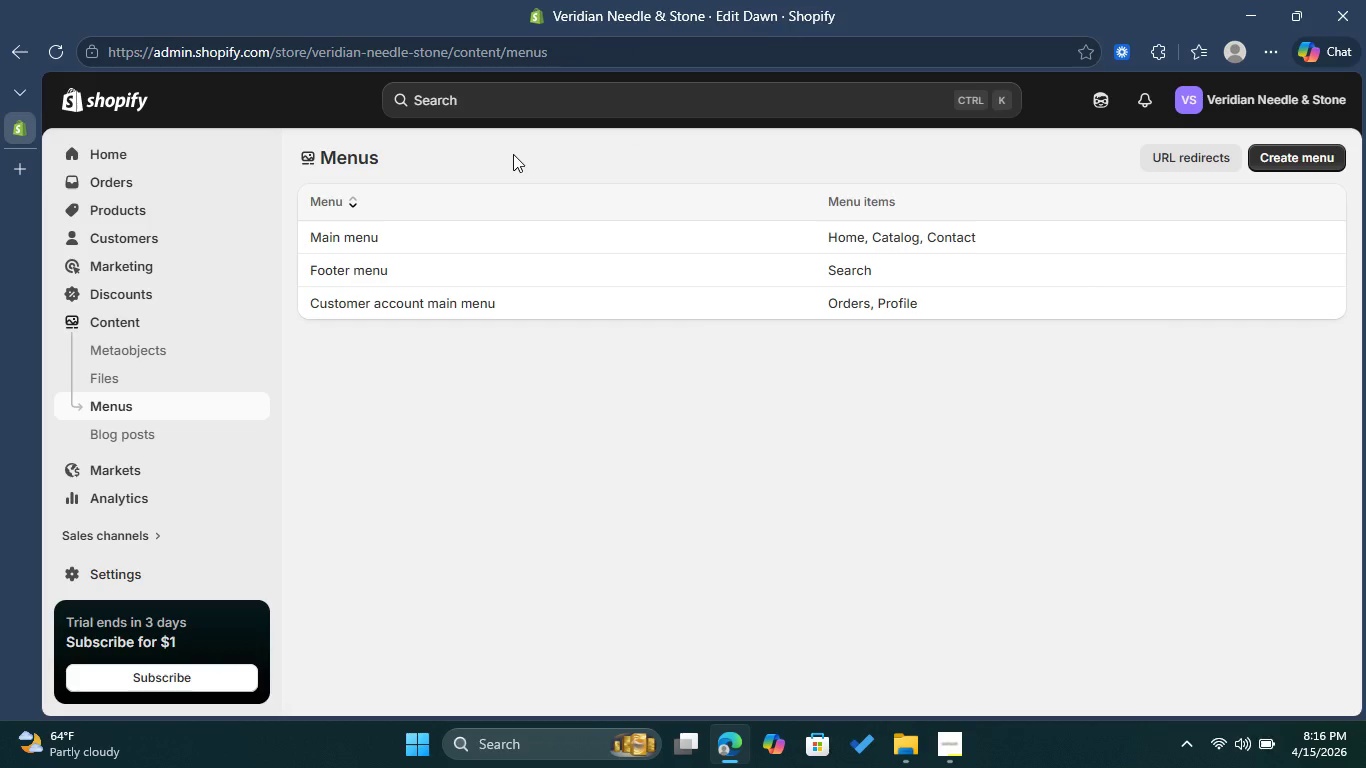 
left_click([119, 198])
 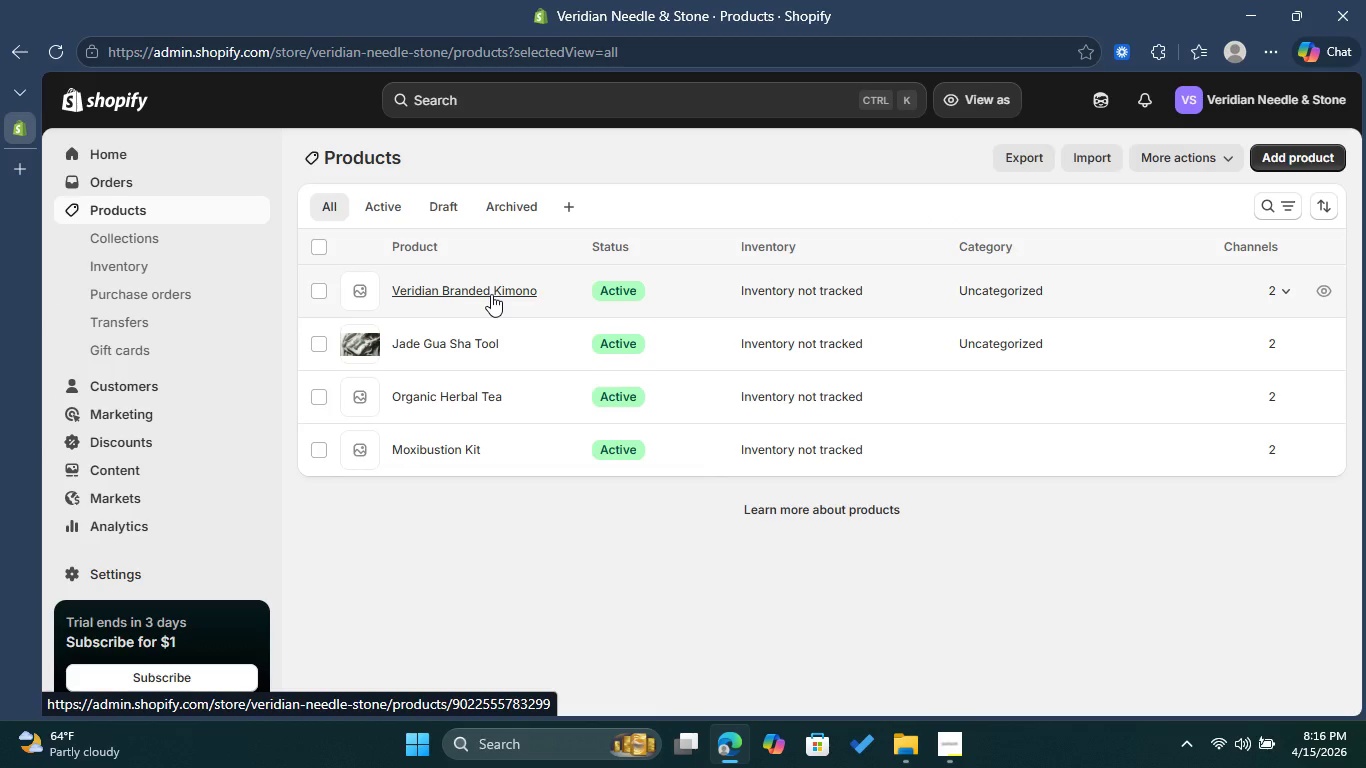 
wait(6.69)
 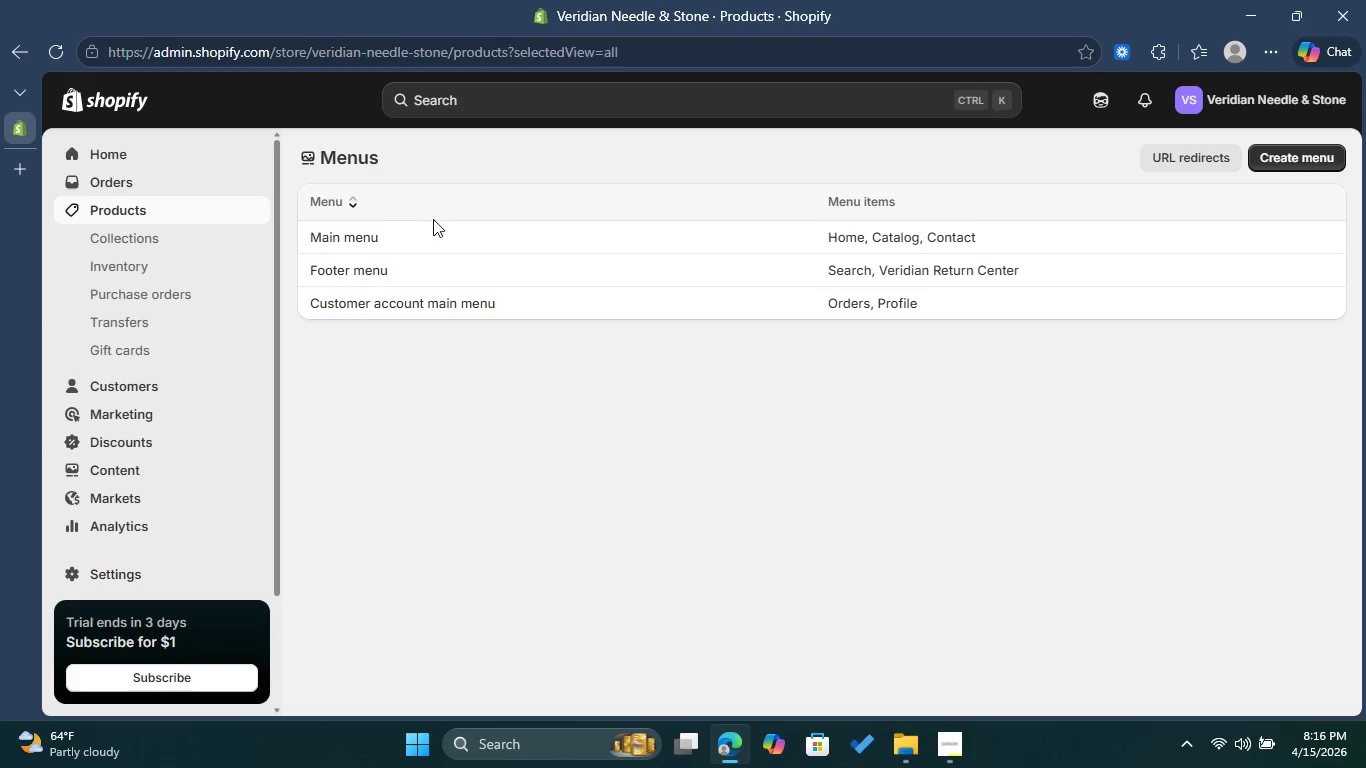 
left_click([165, 573])
 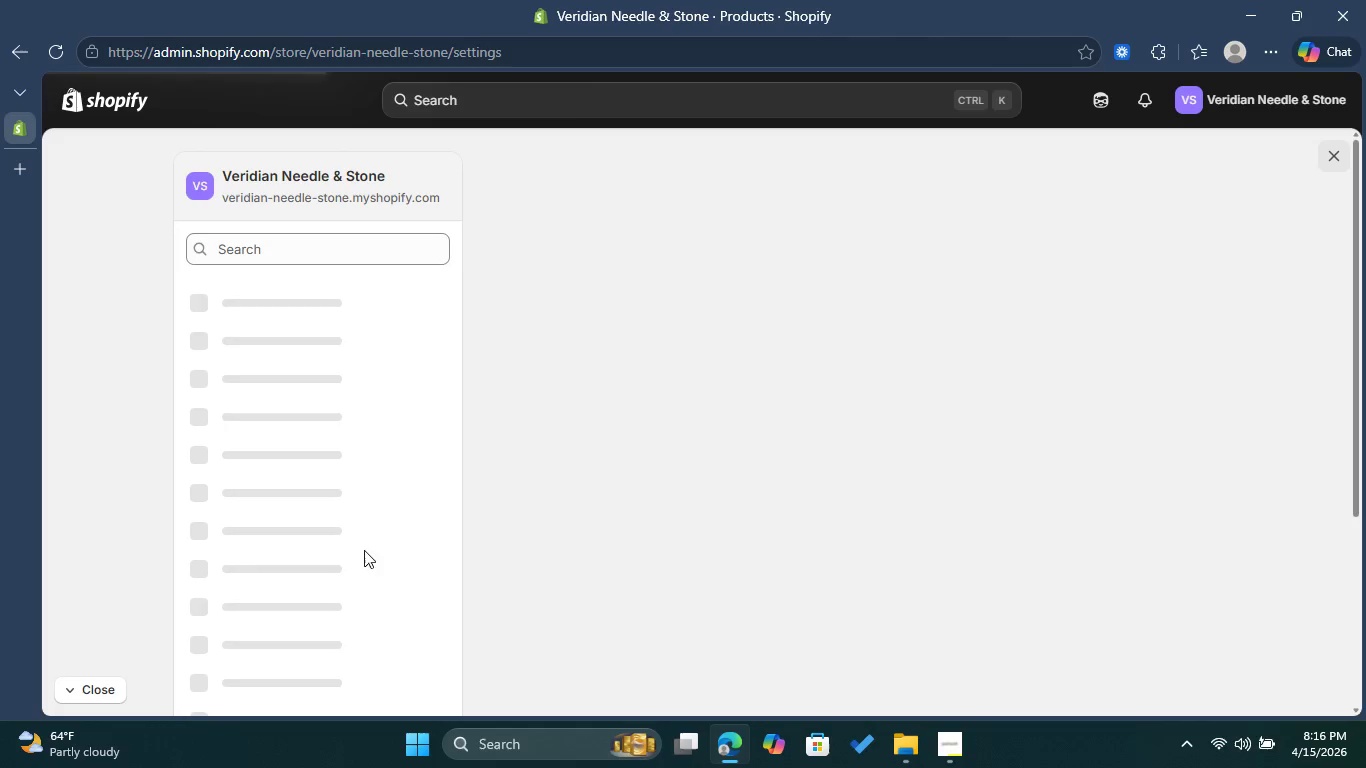 
mouse_move([638, 354])
 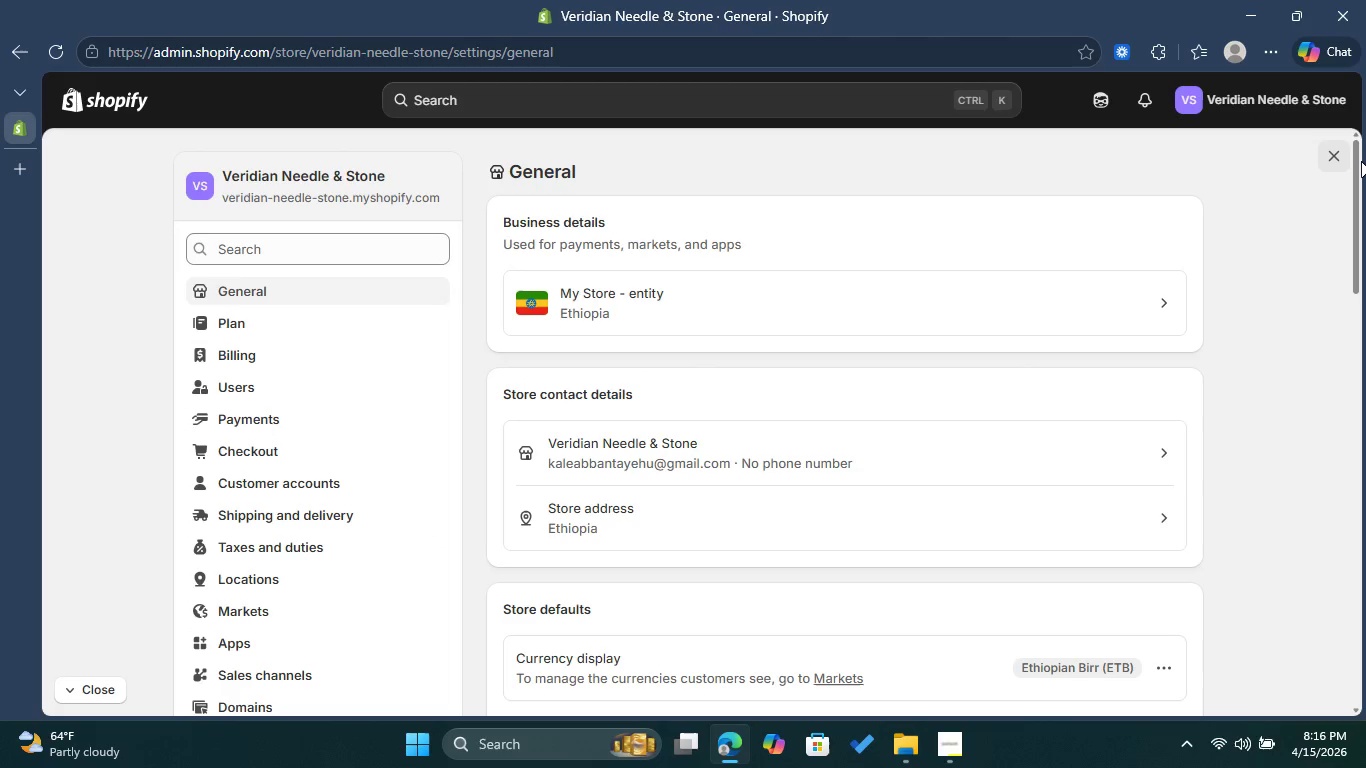 
left_click_drag(start_coordinate=[1361, 170], to_coordinate=[1361, 211])
 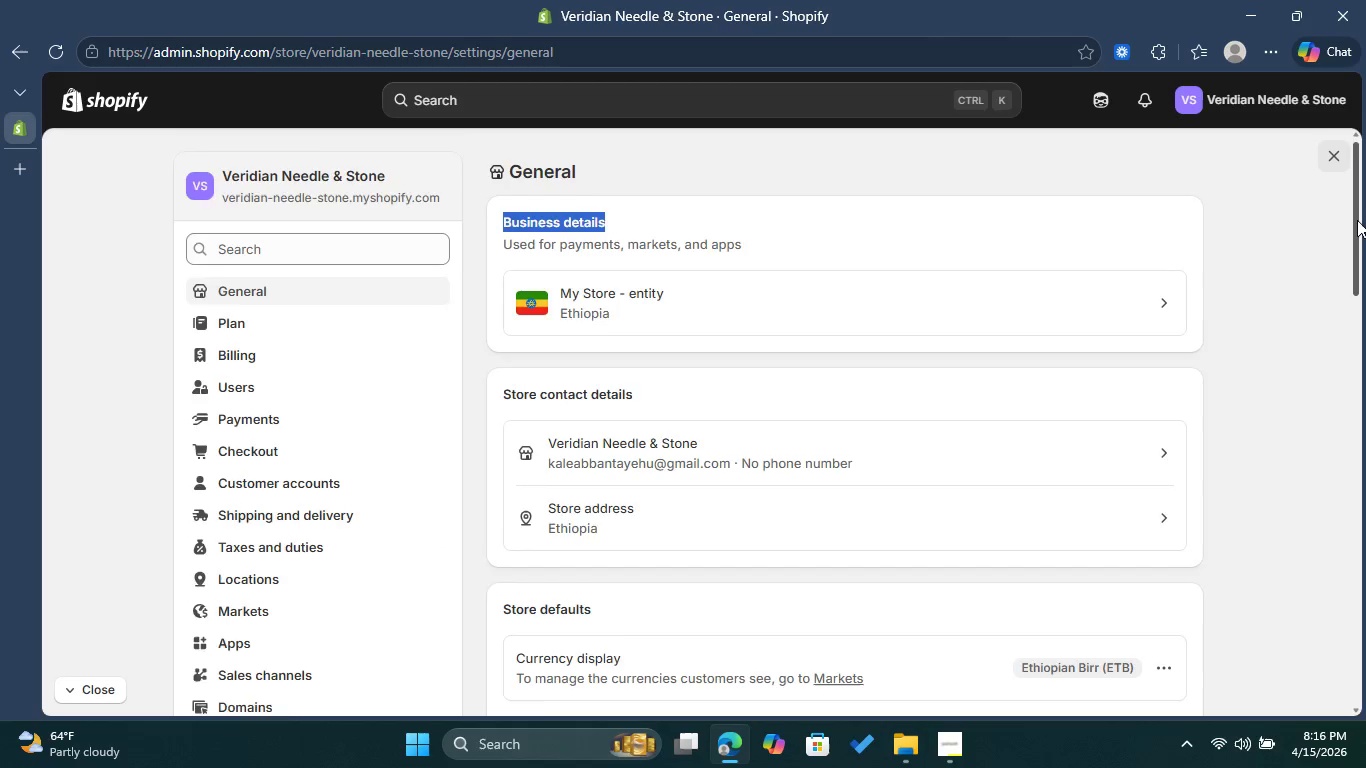 
left_click_drag(start_coordinate=[1358, 216], to_coordinate=[1347, 319])
 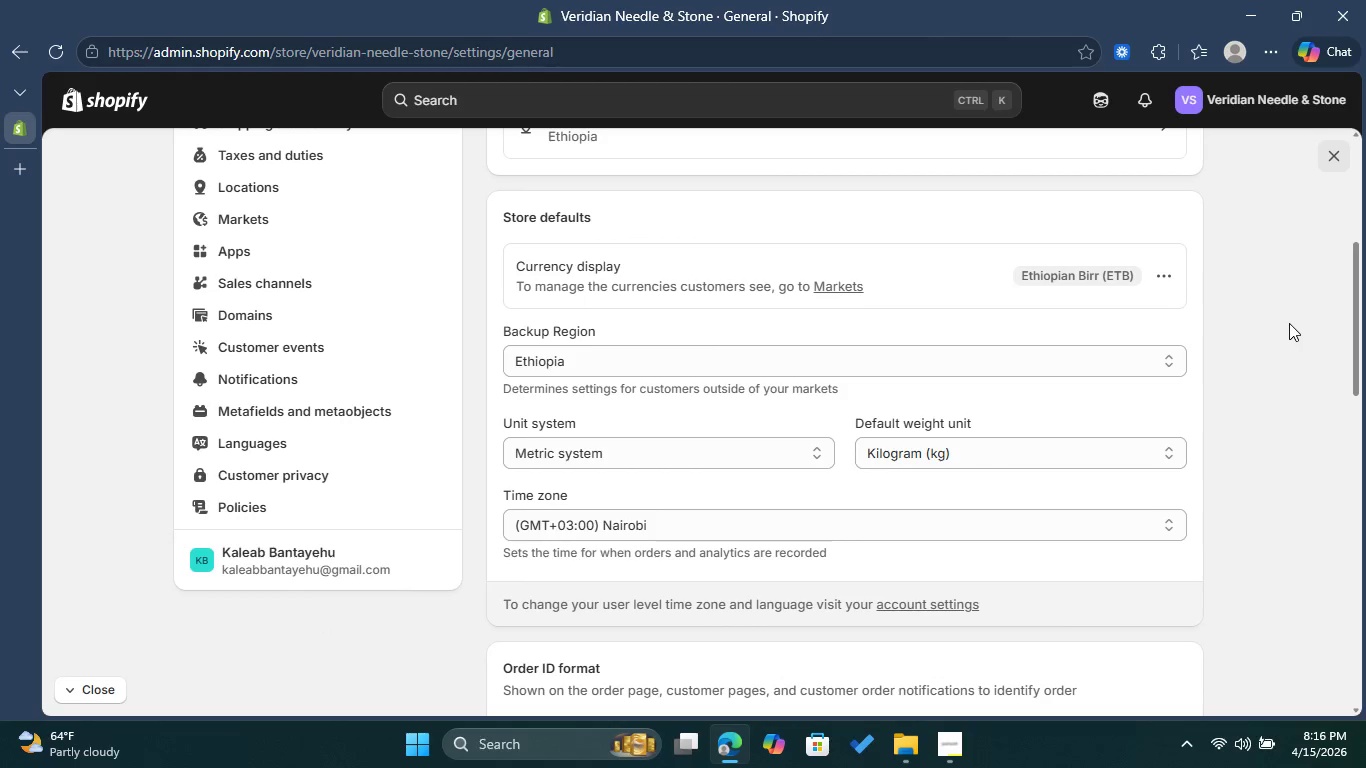 
left_click([1289, 323])
 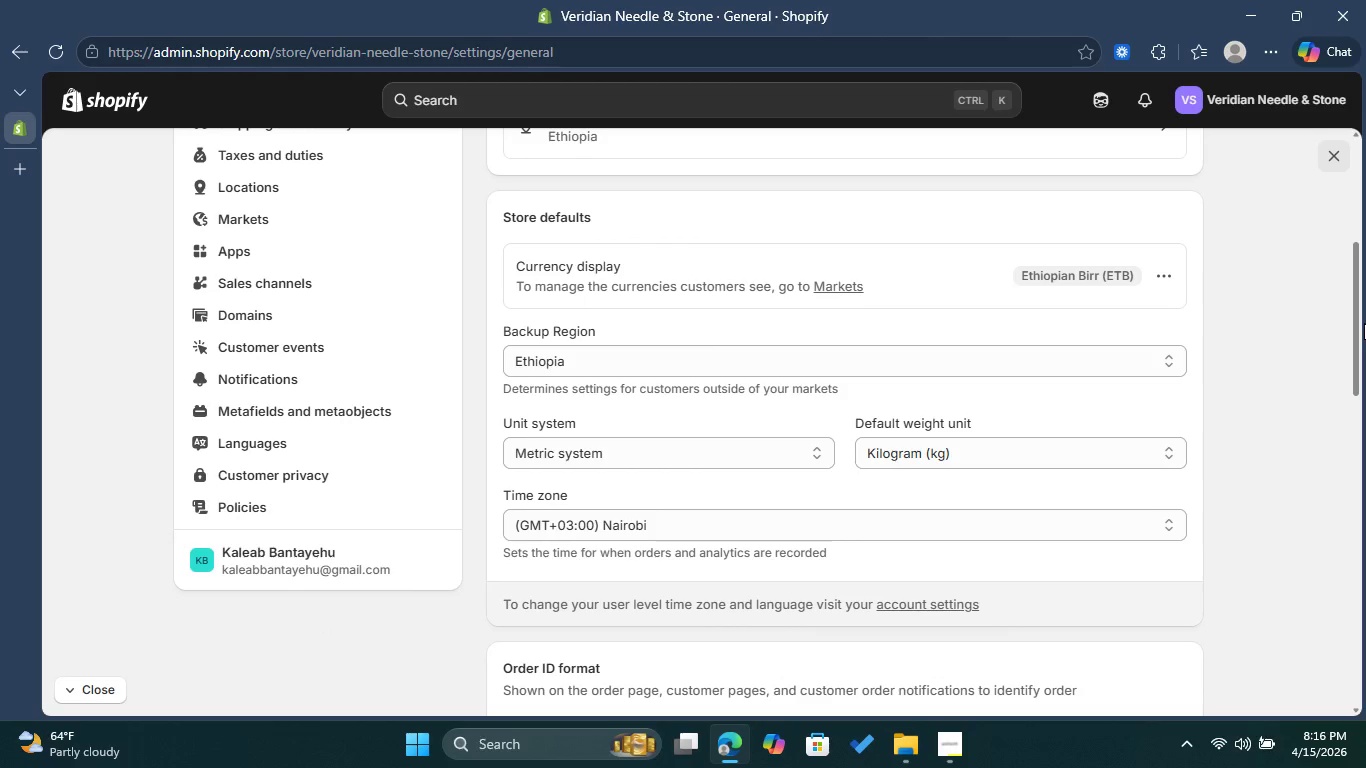 
left_click_drag(start_coordinate=[1364, 323], to_coordinate=[1360, 343])
 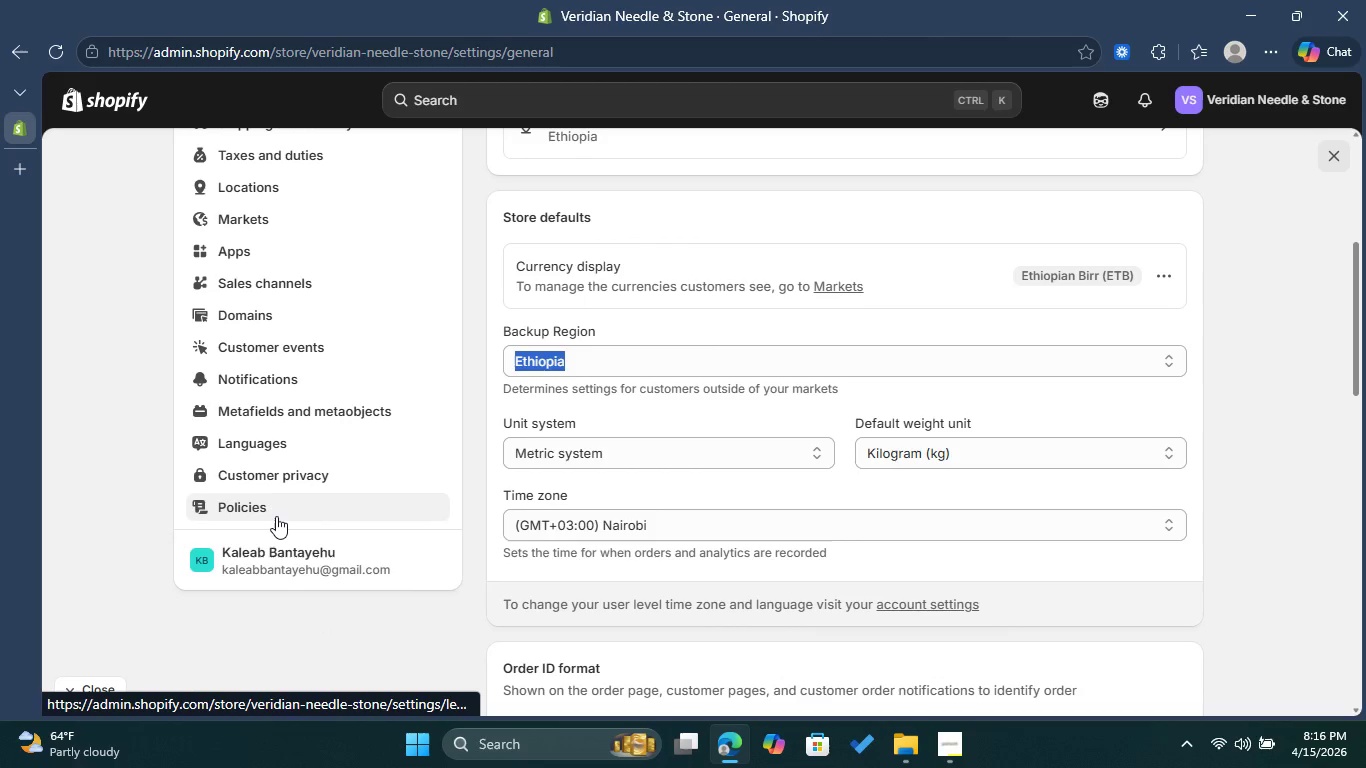 
left_click([276, 516])
 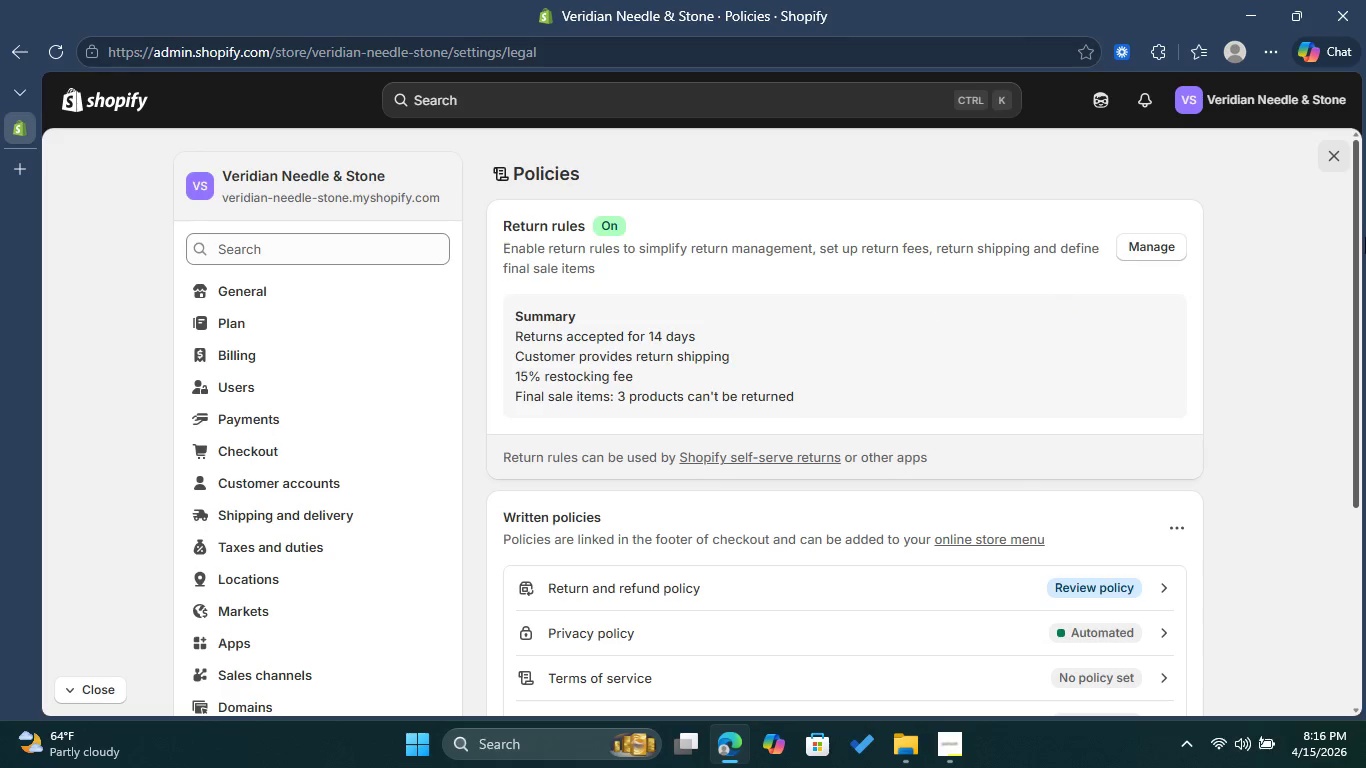 
left_click_drag(start_coordinate=[1358, 243], to_coordinate=[1365, 274])
 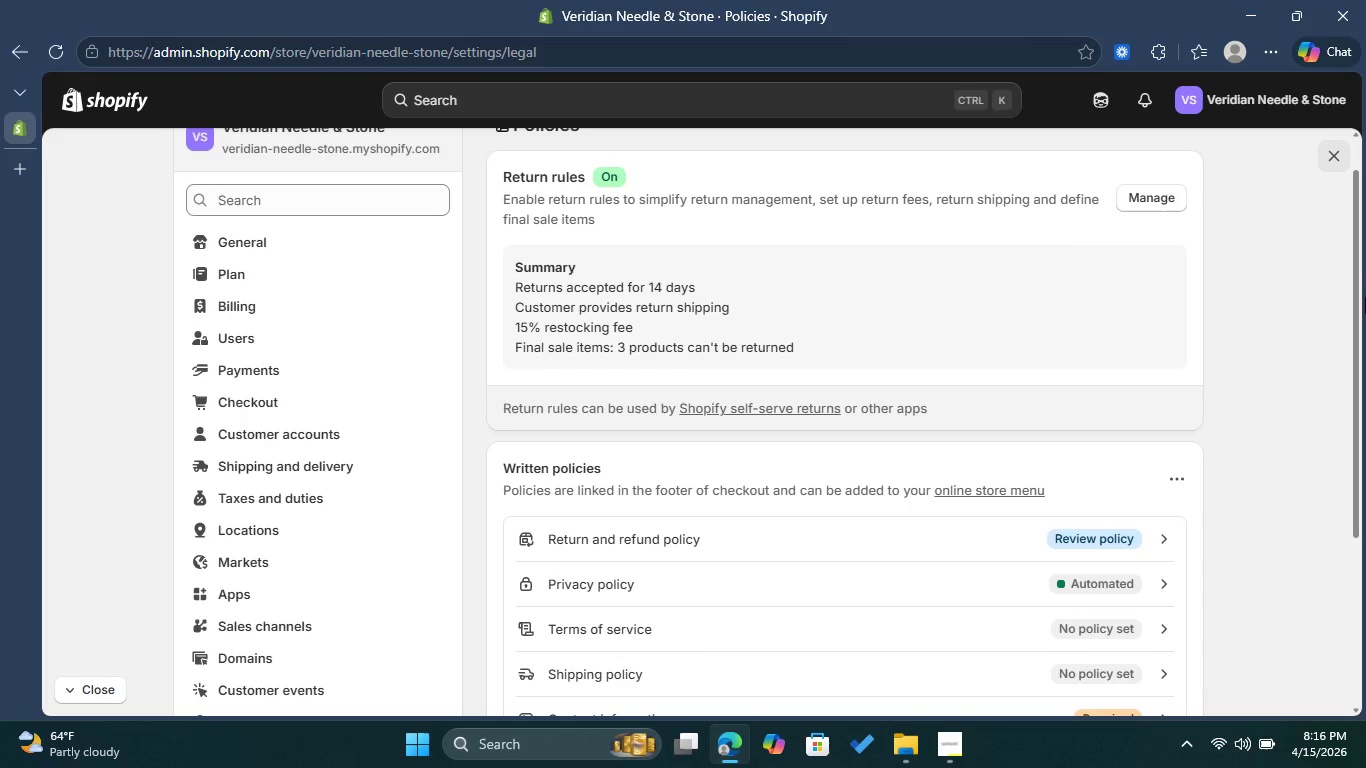 
left_click_drag(start_coordinate=[1362, 316], to_coordinate=[1360, 344])
 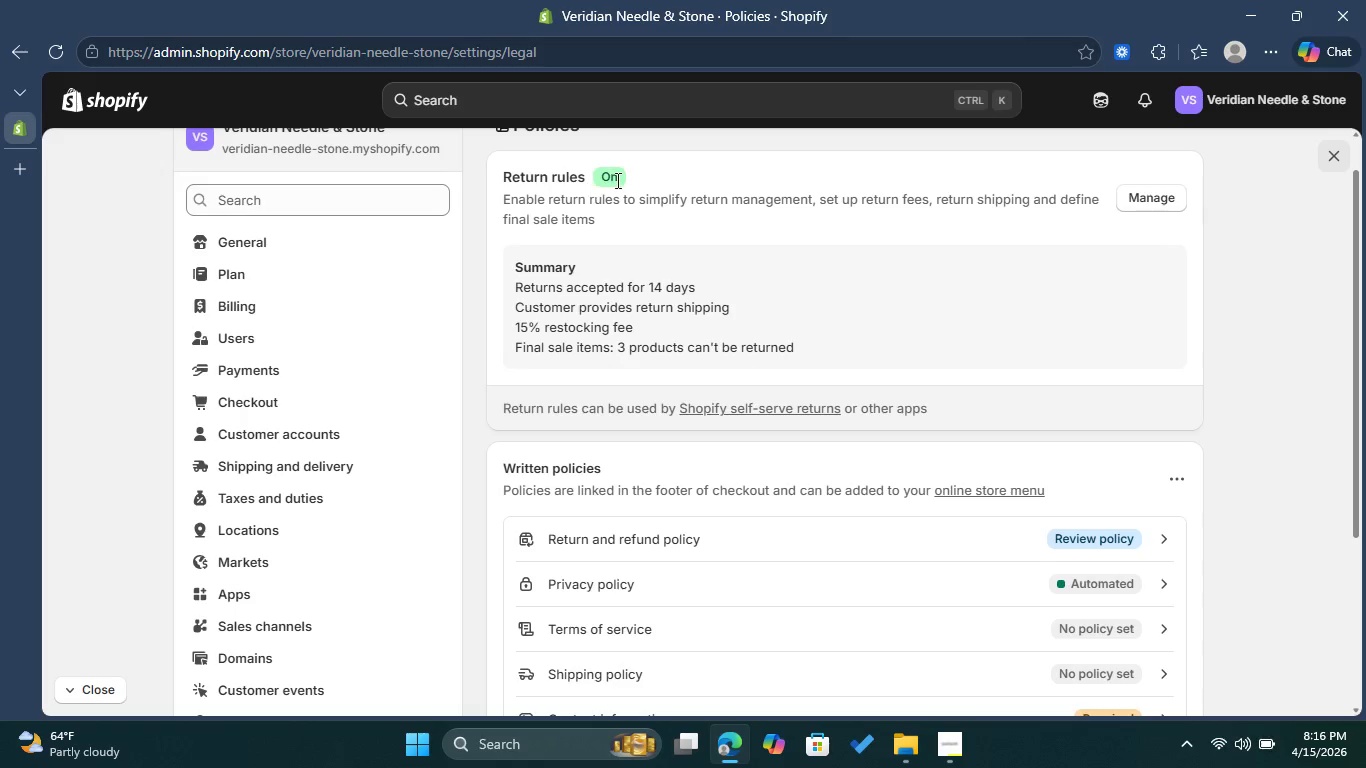 
wait(6.5)
 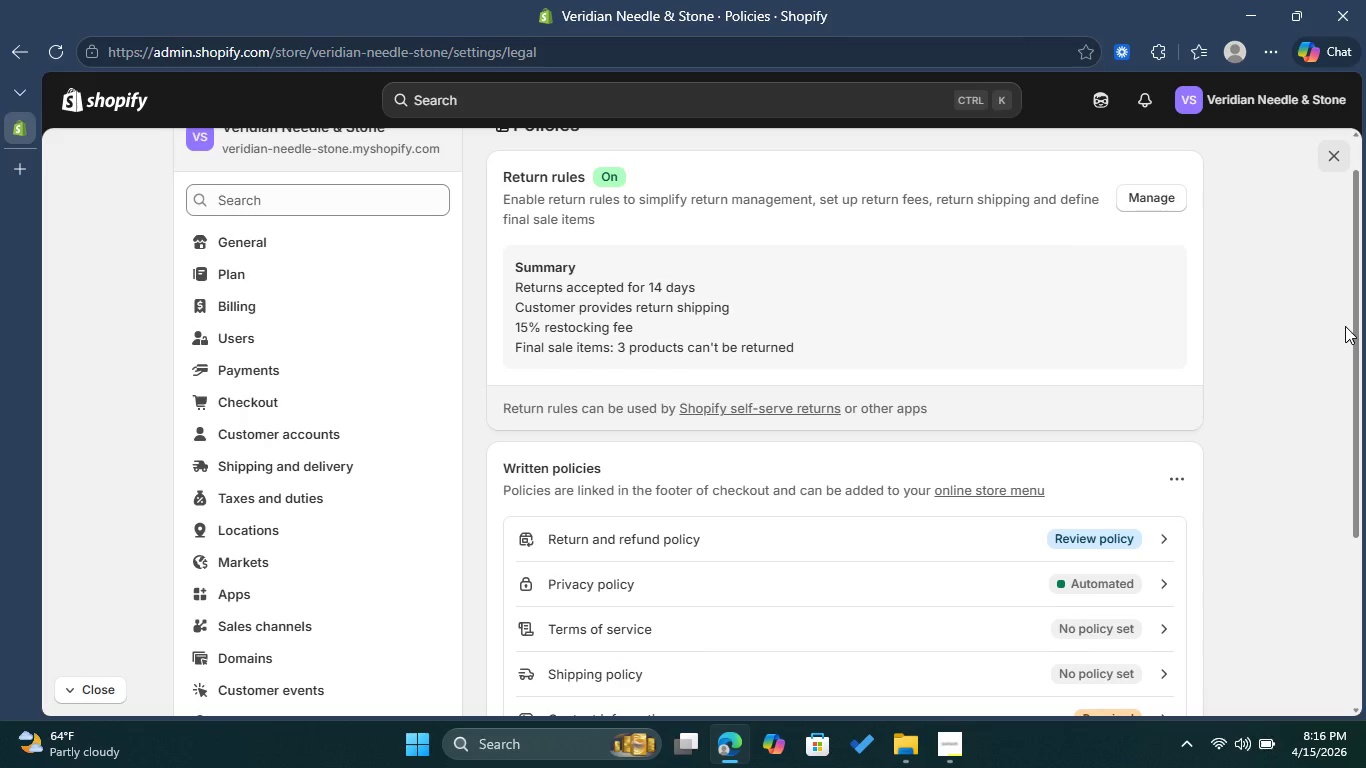 
left_click_drag(start_coordinate=[1362, 335], to_coordinate=[1362, 364])
 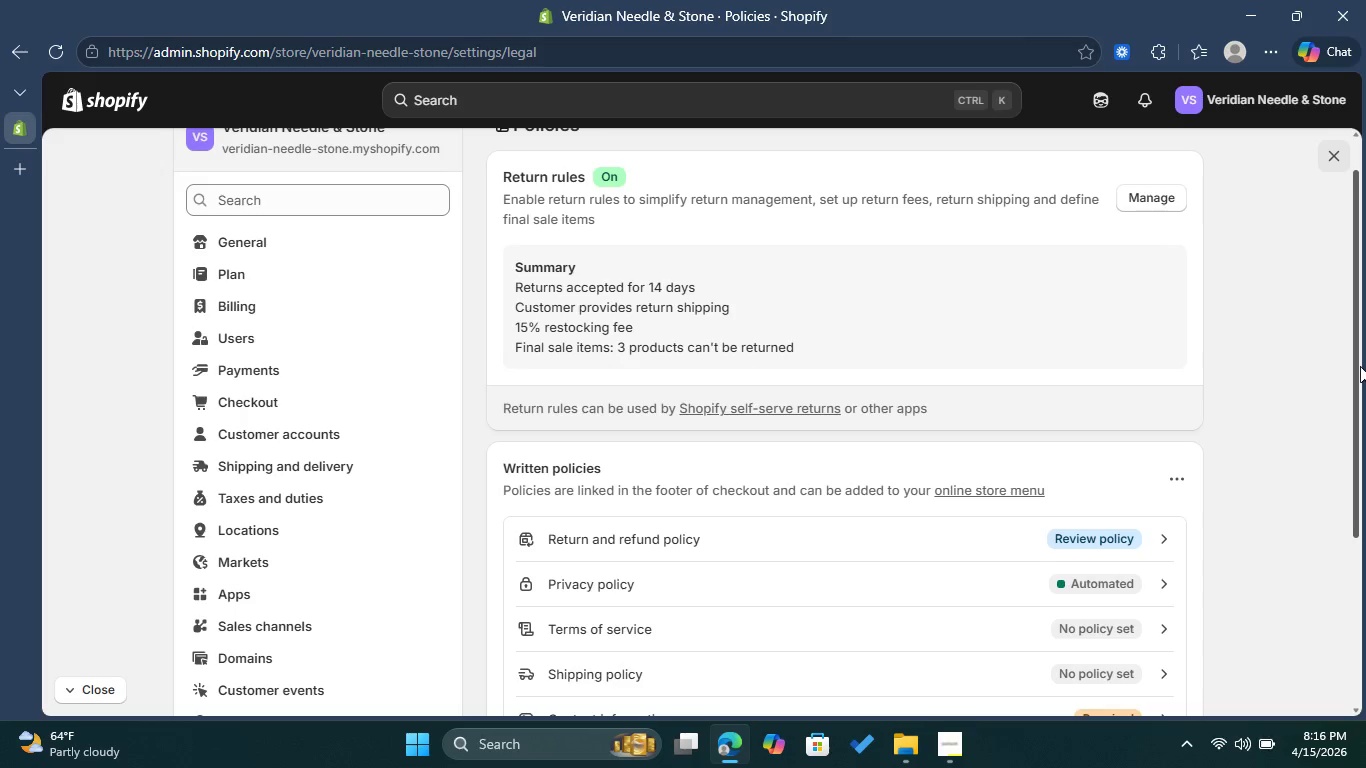 
left_click_drag(start_coordinate=[1360, 366], to_coordinate=[1350, 442])
 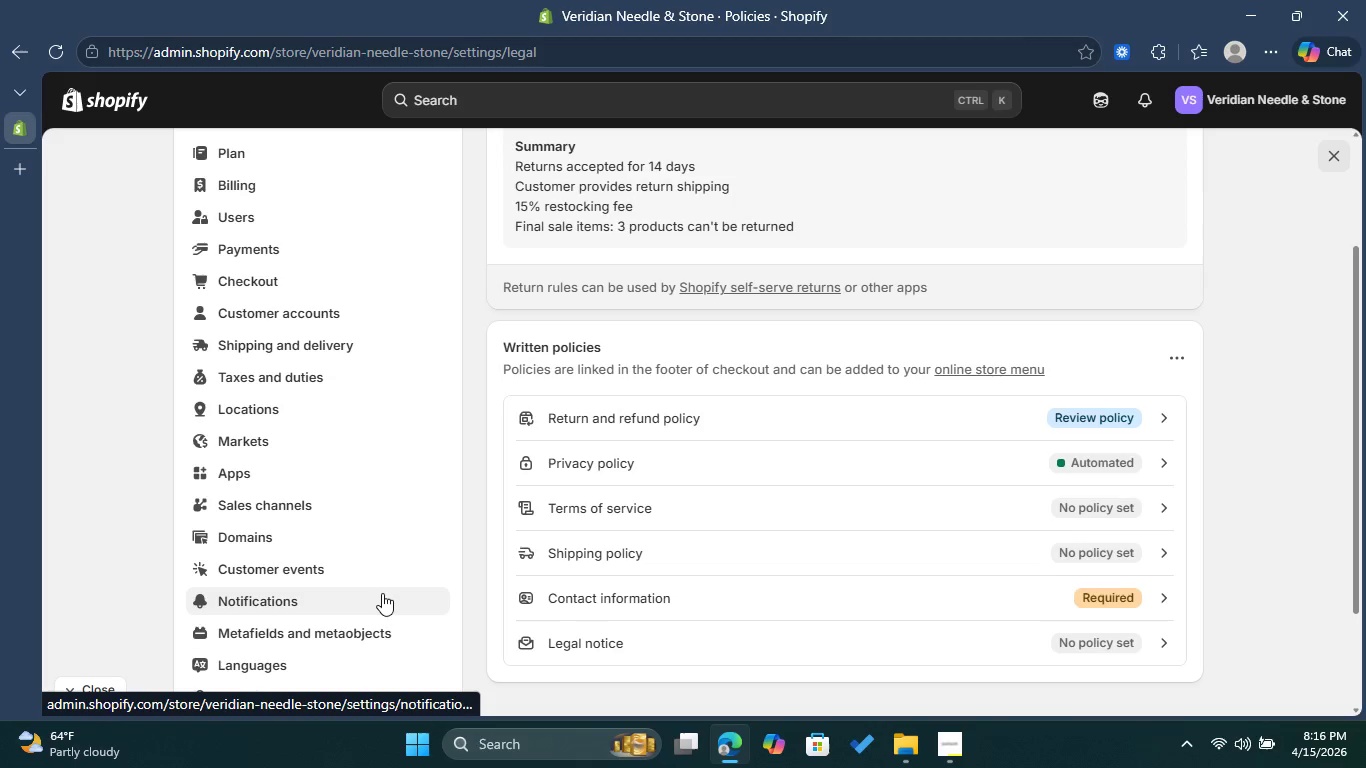 
left_click([363, 601])
 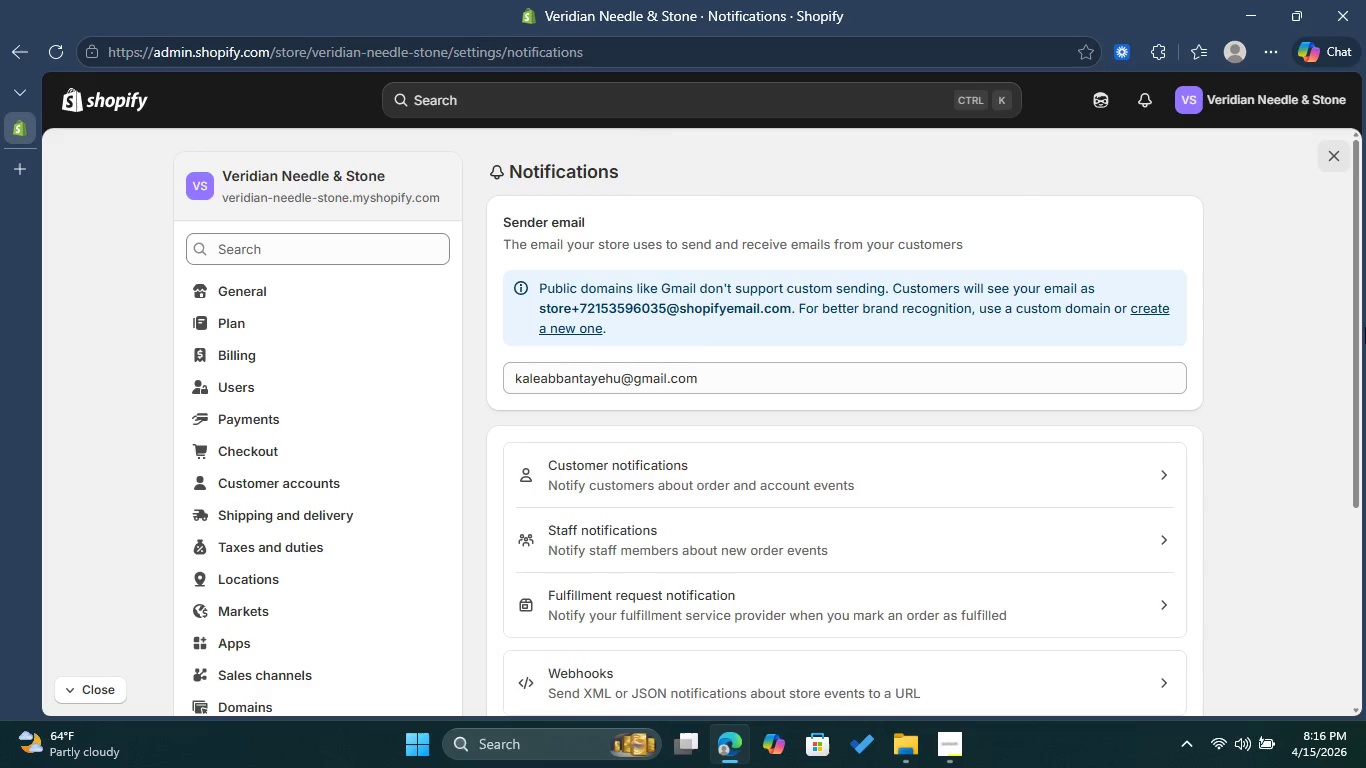 
left_click_drag(start_coordinate=[1365, 317], to_coordinate=[1365, 342])
 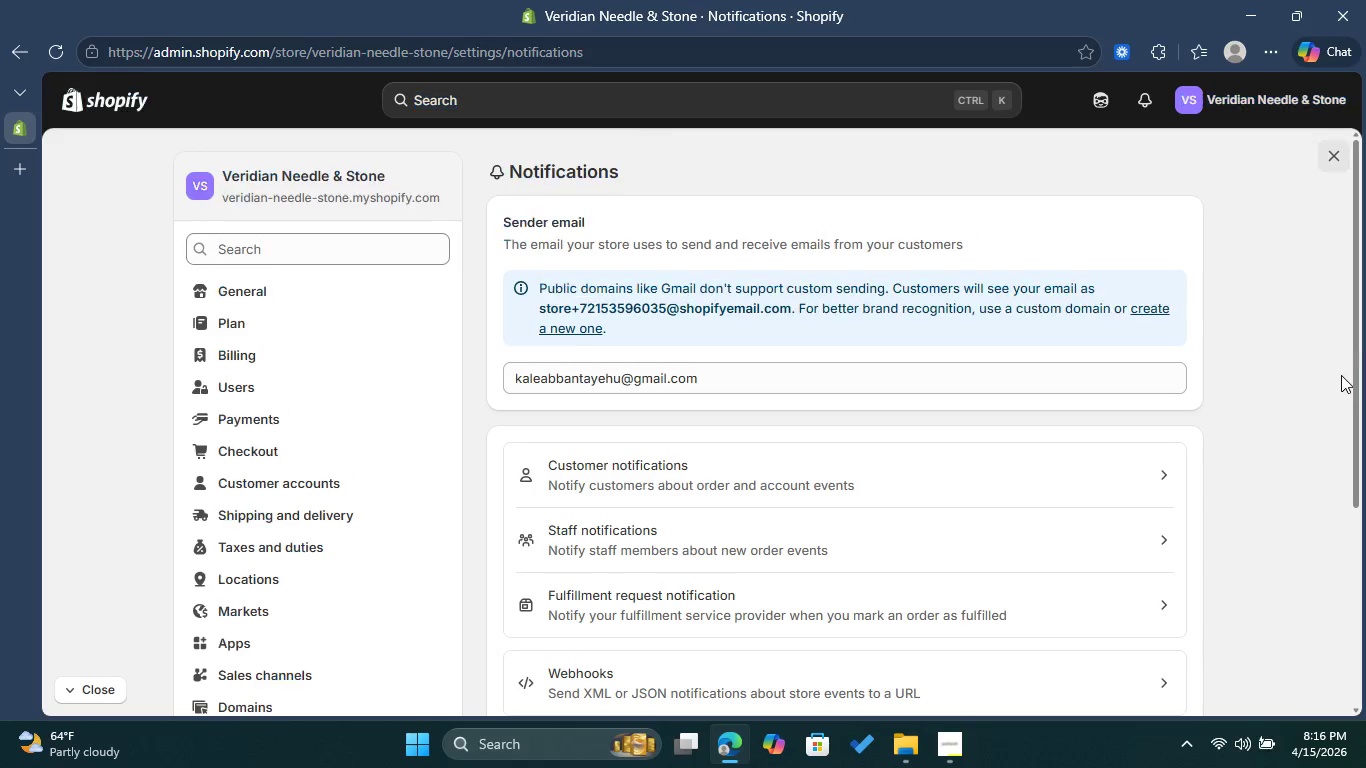 
left_click([1341, 375])
 